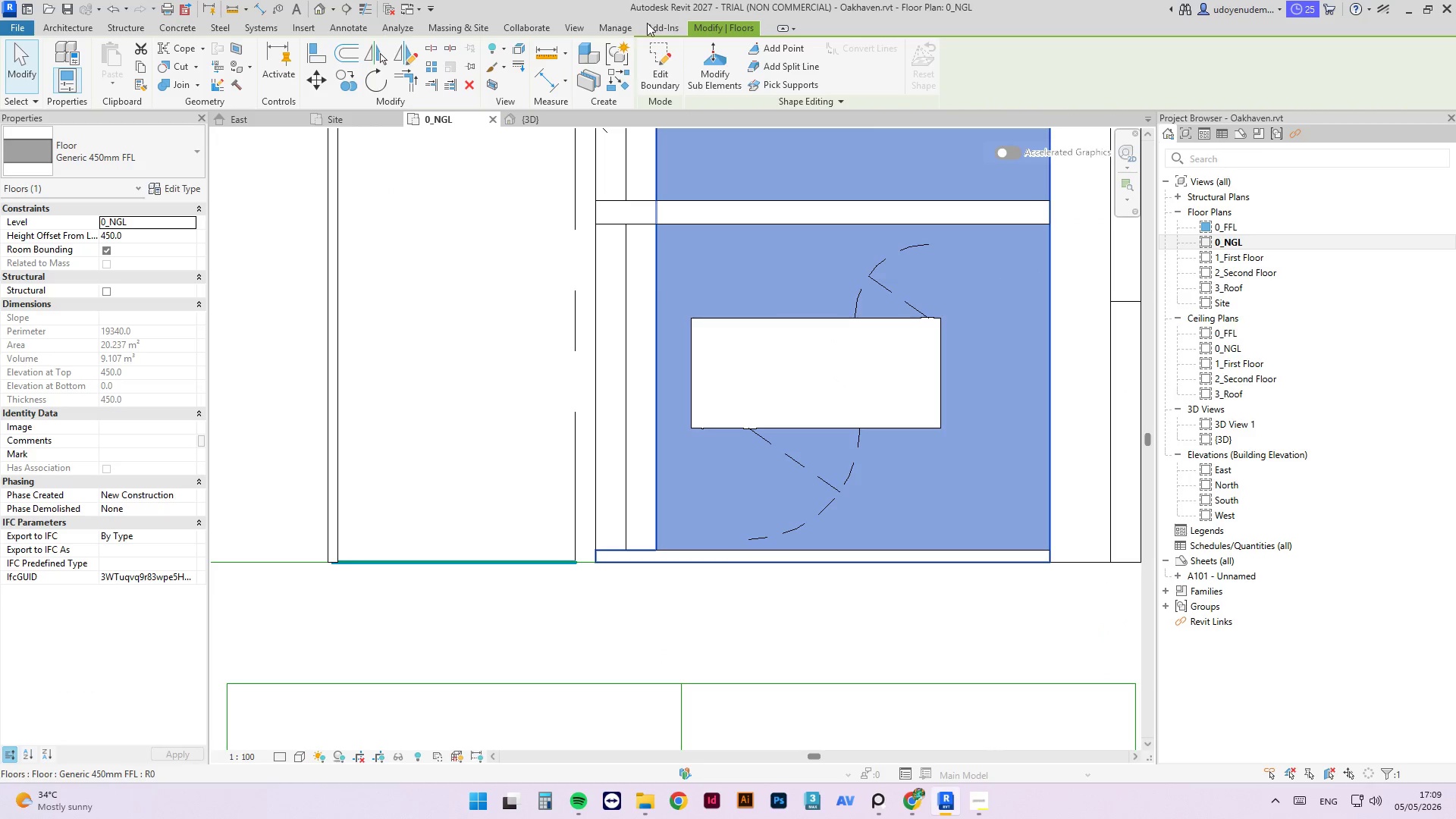 
left_click([664, 55])
 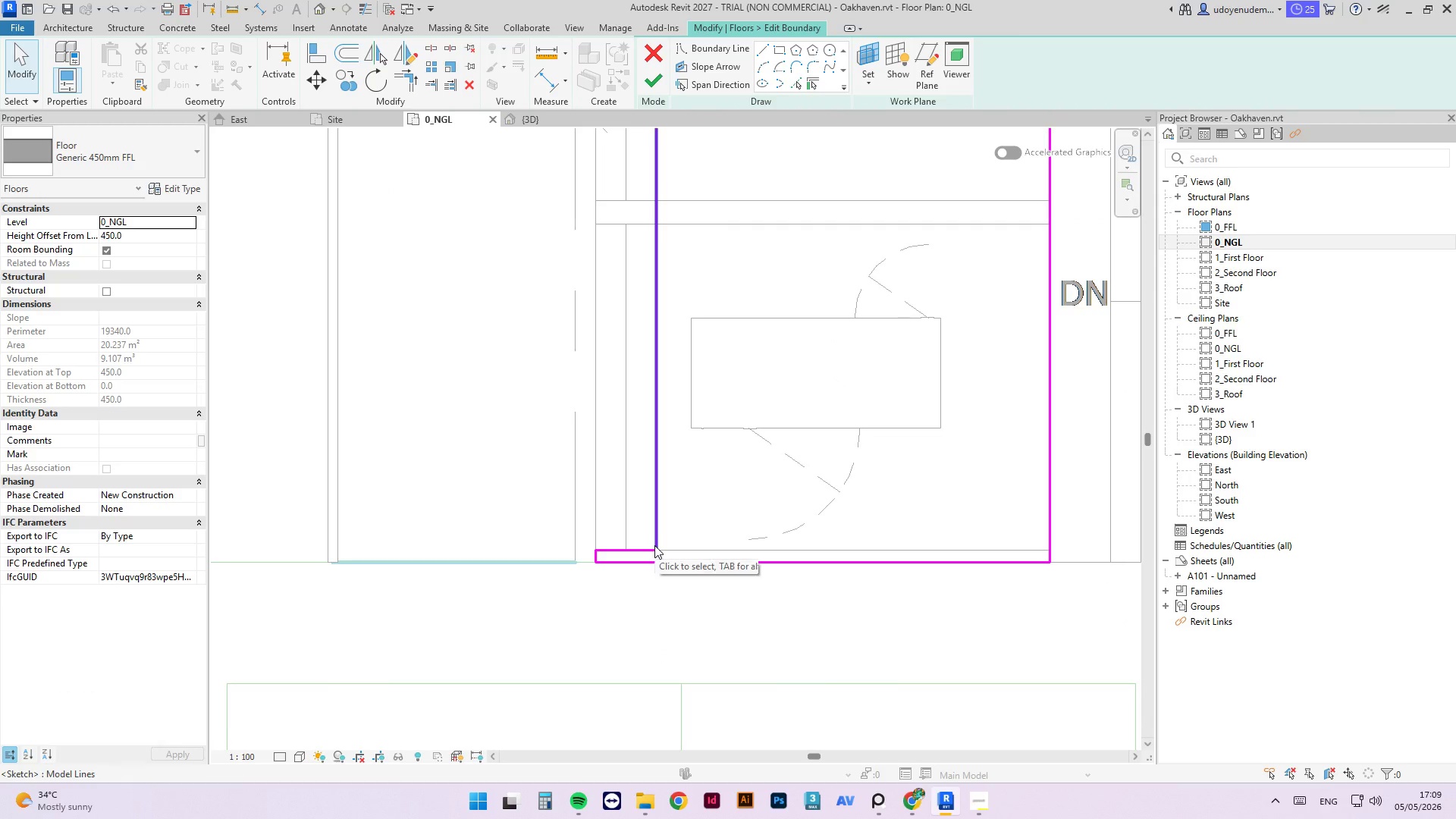 
type(tr)
 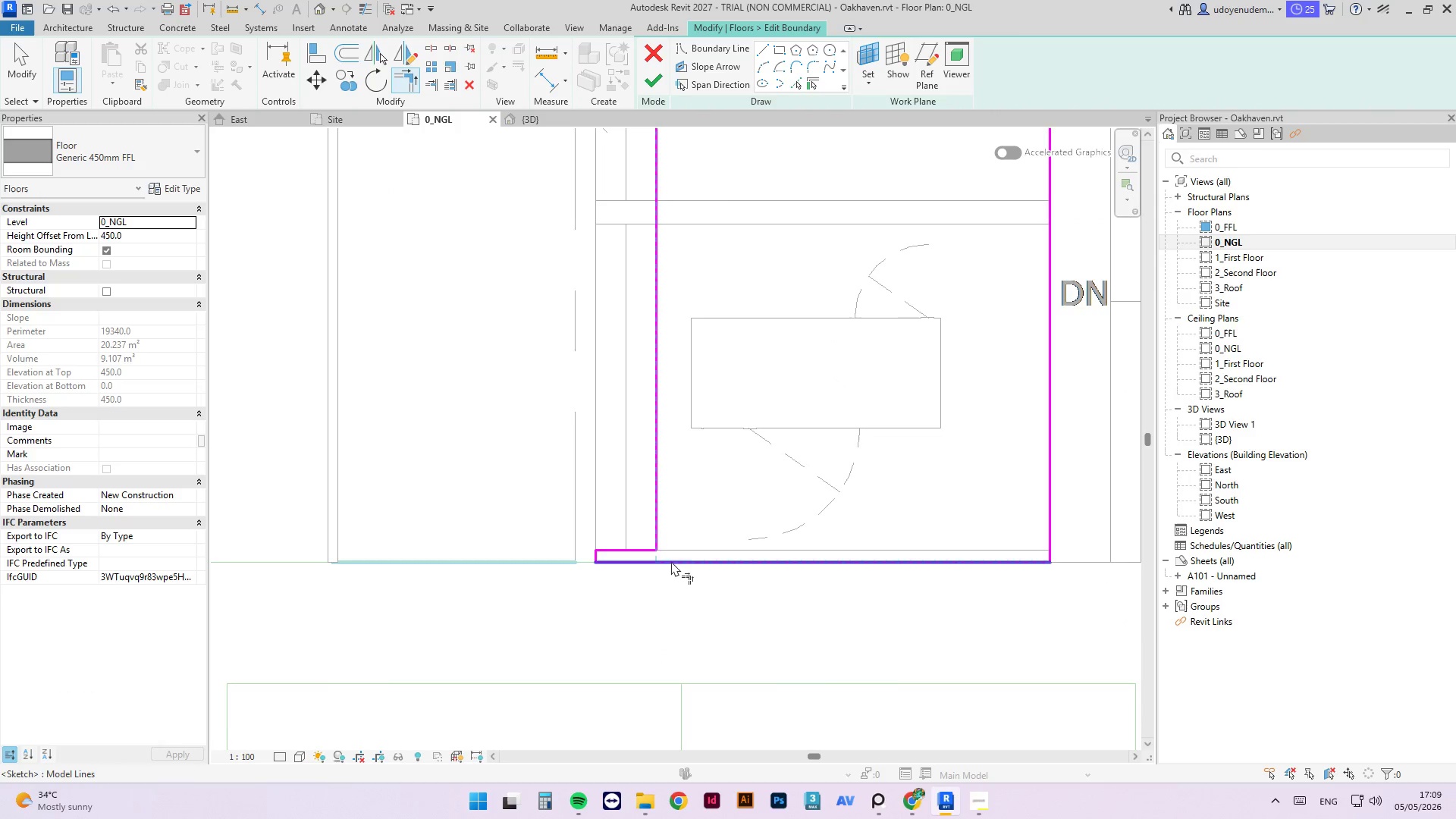 
double_click([671, 563])
 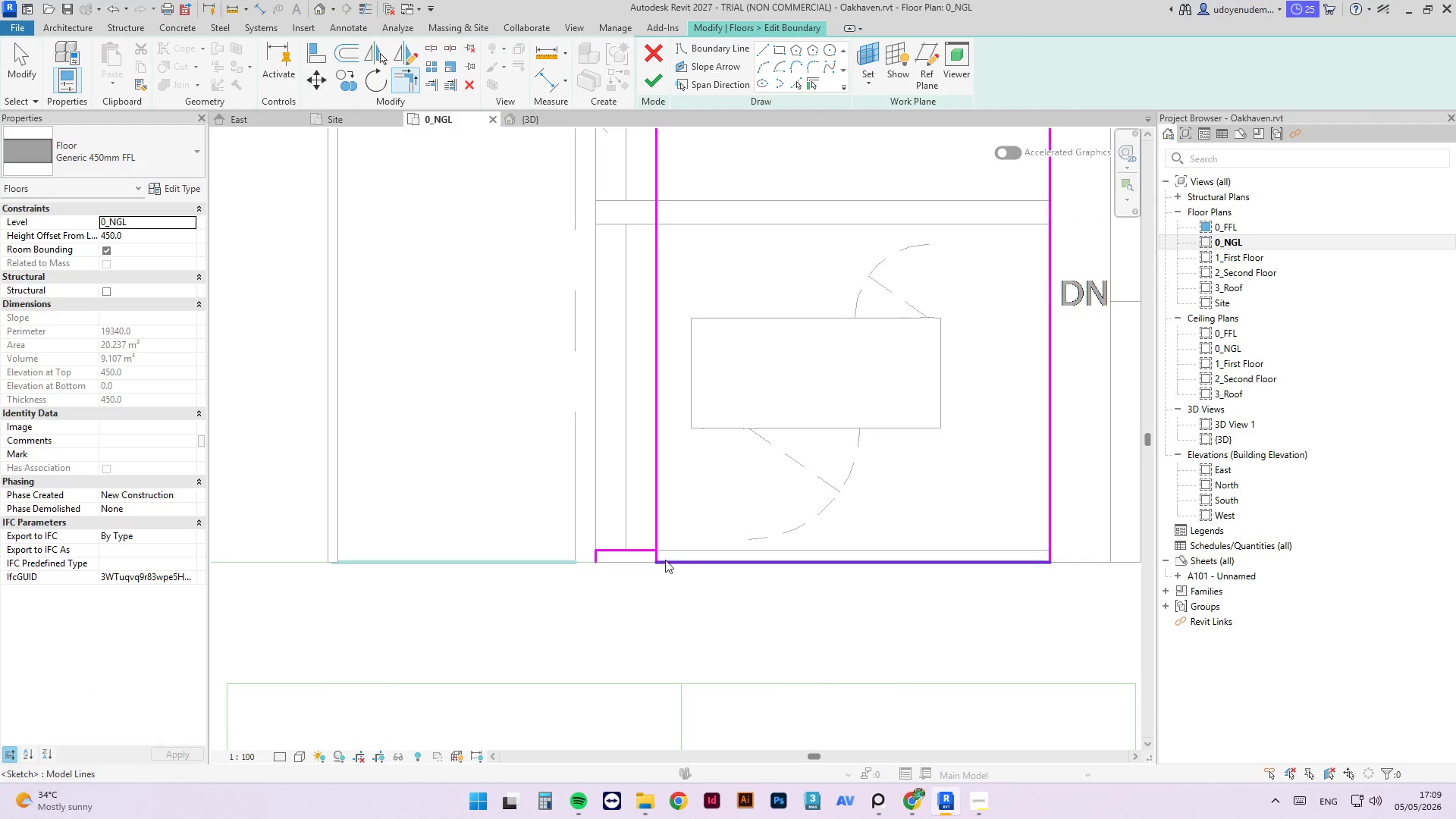 
key(Escape)
 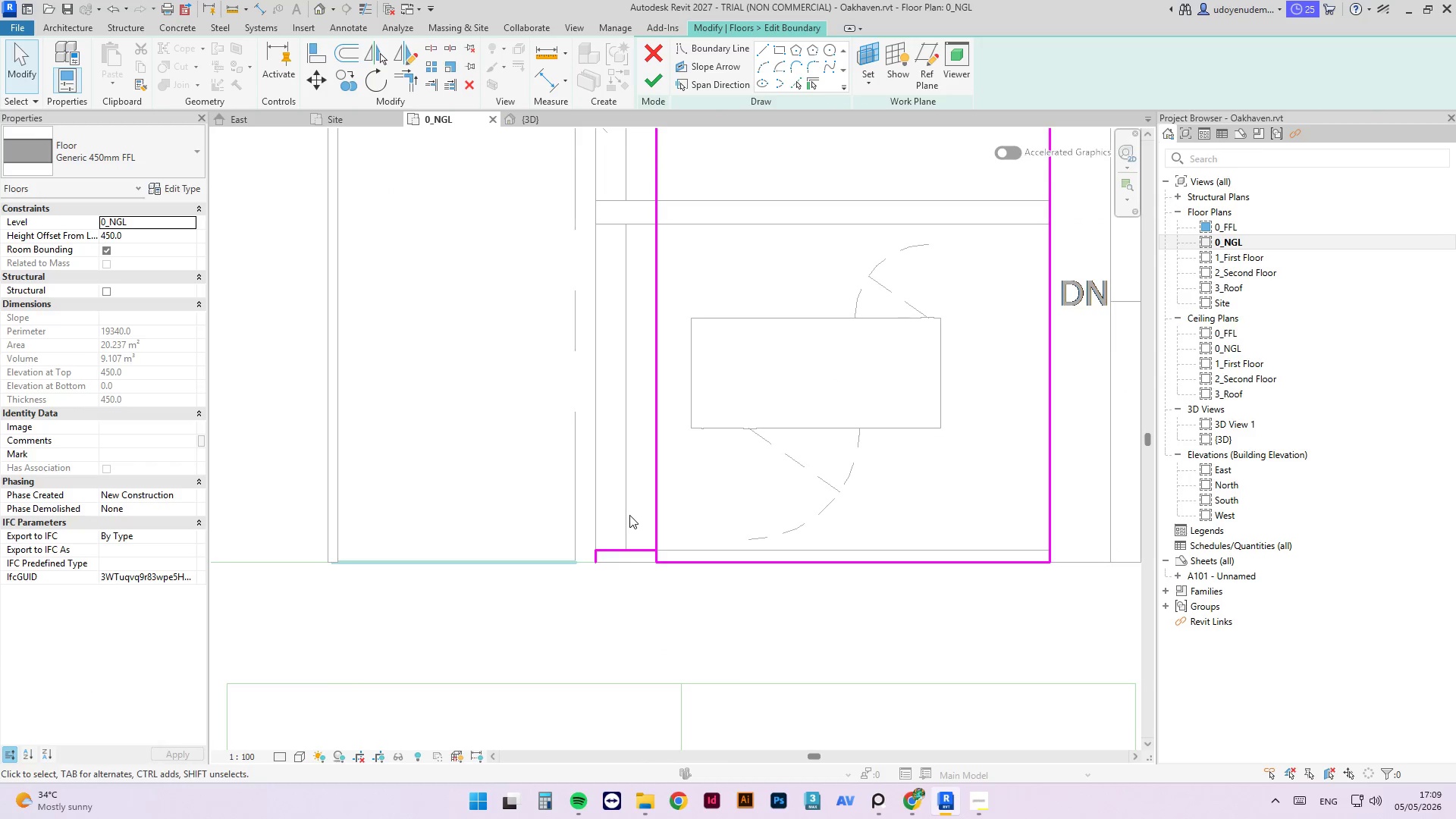 
left_click_drag(start_coordinate=[630, 515], to_coordinate=[549, 597])
 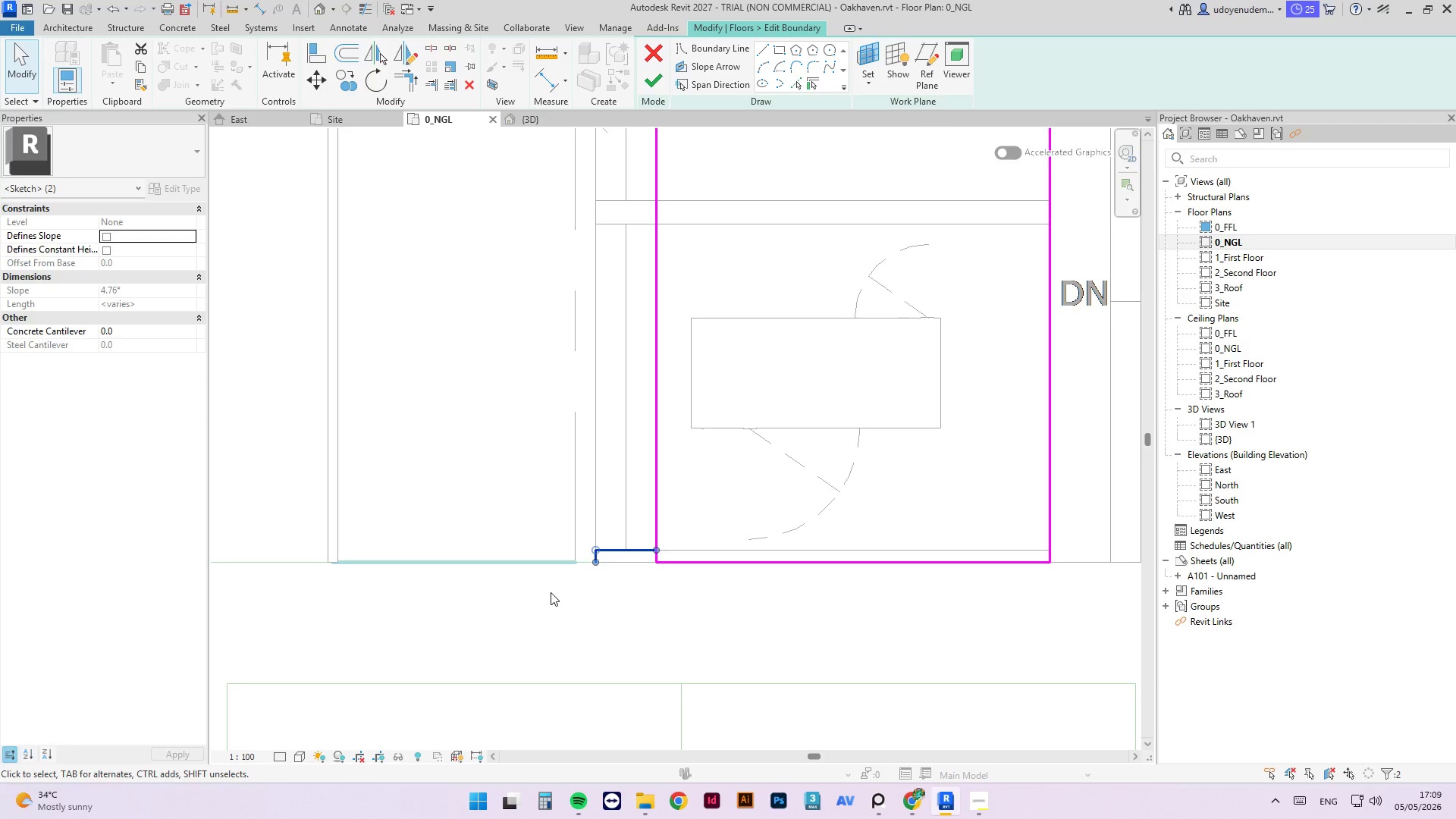 
key(Delete)
 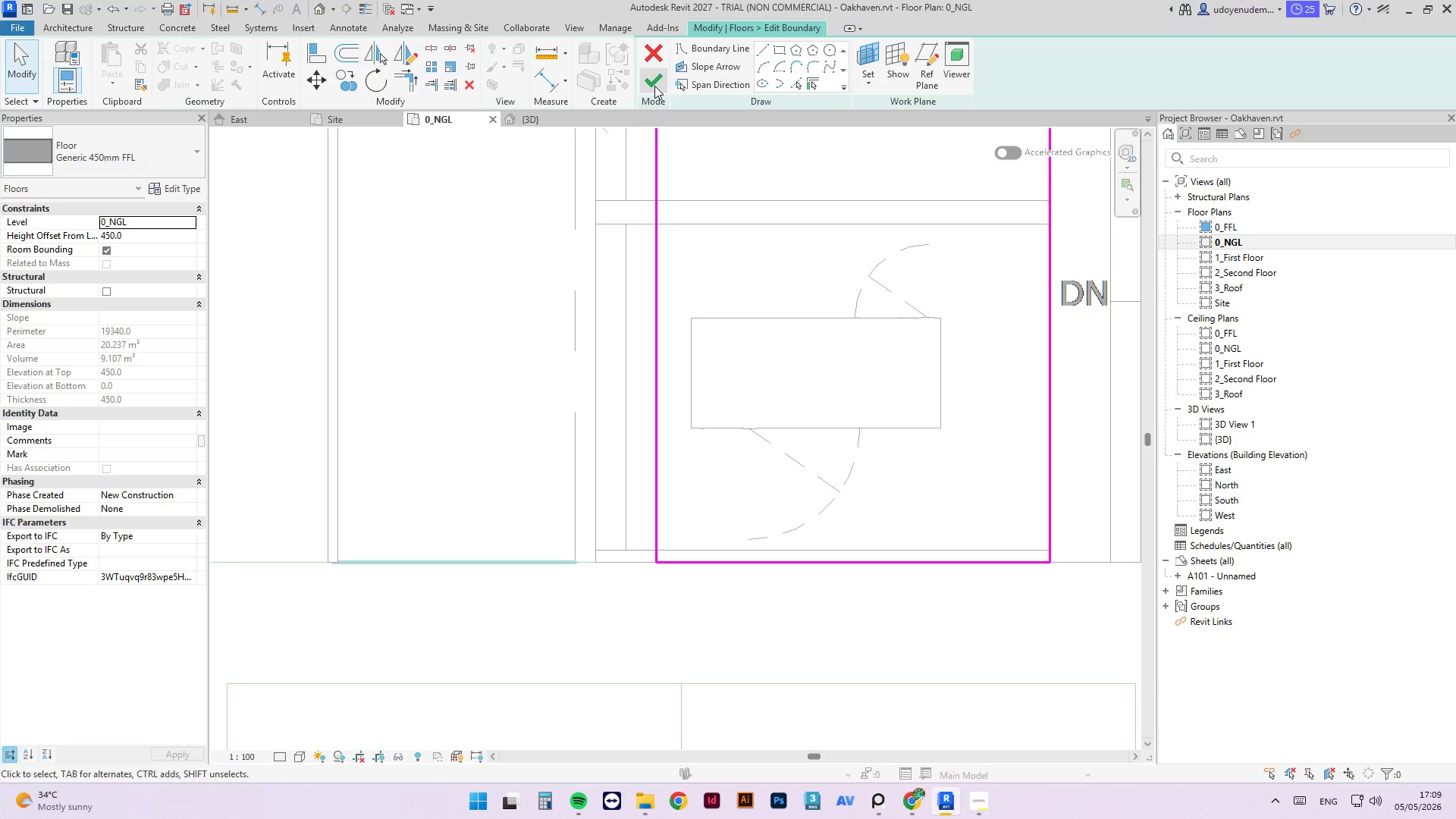 
left_click([648, 81])
 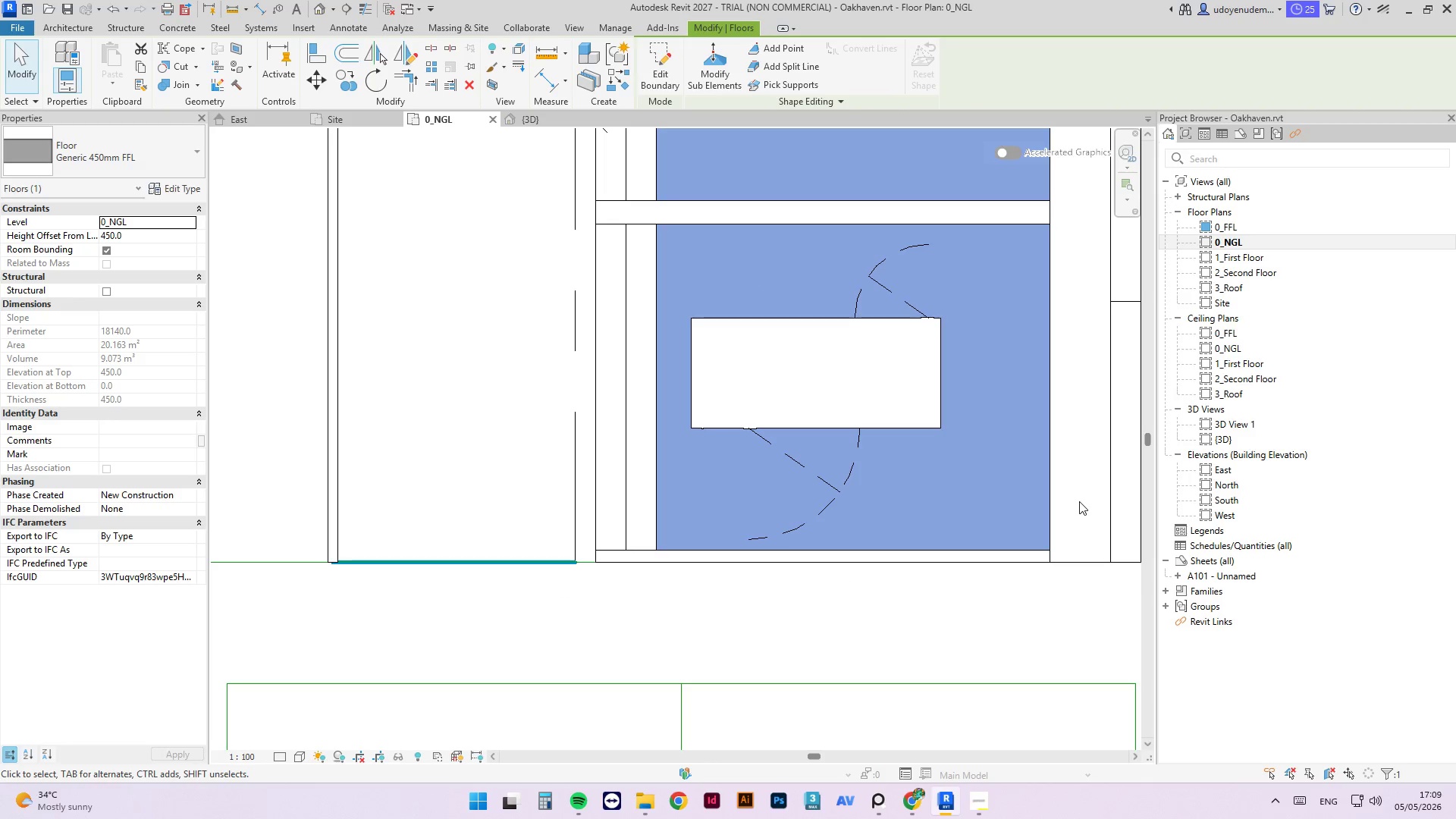 
left_click([1051, 503])
 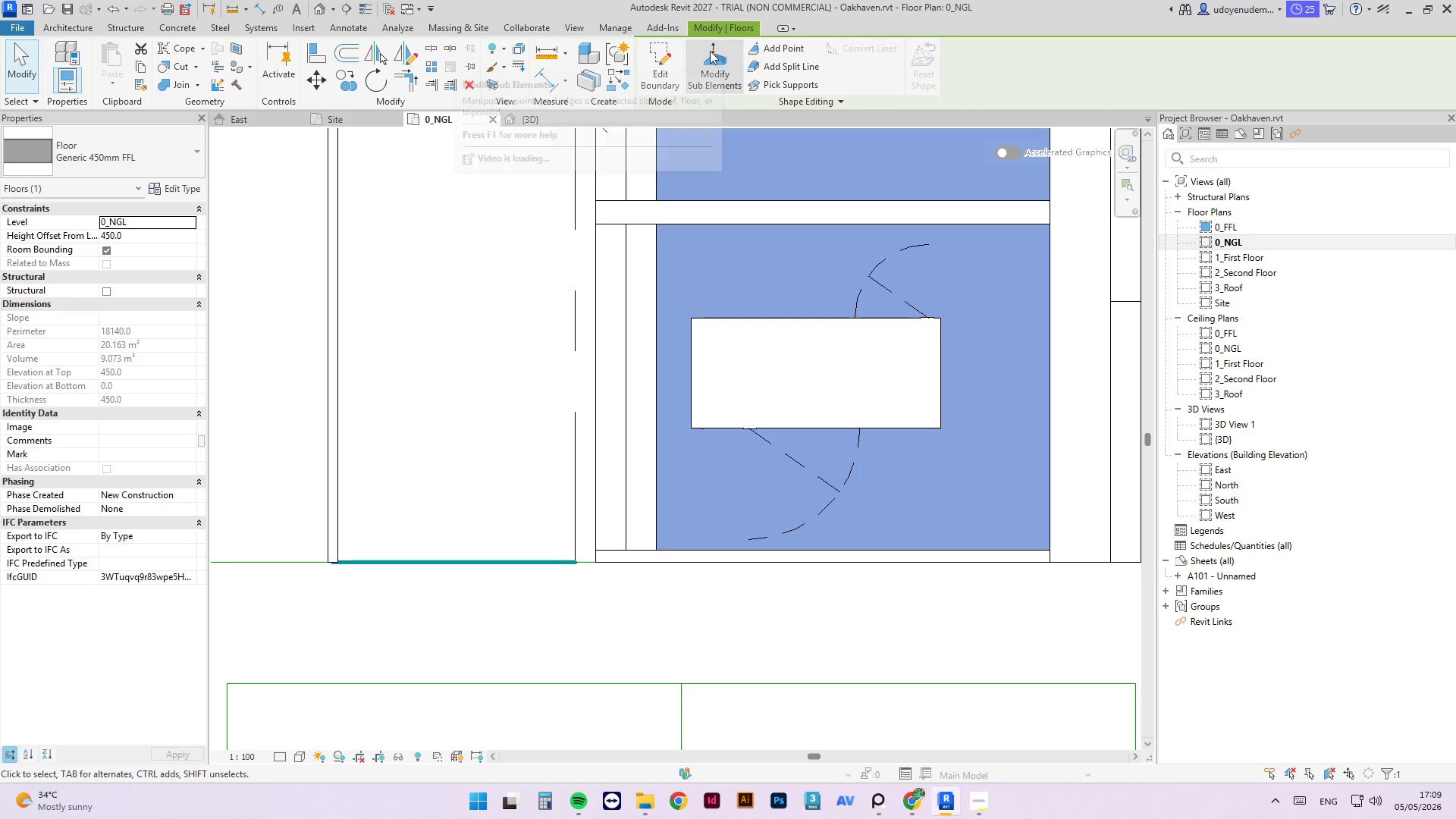 
left_click([667, 52])
 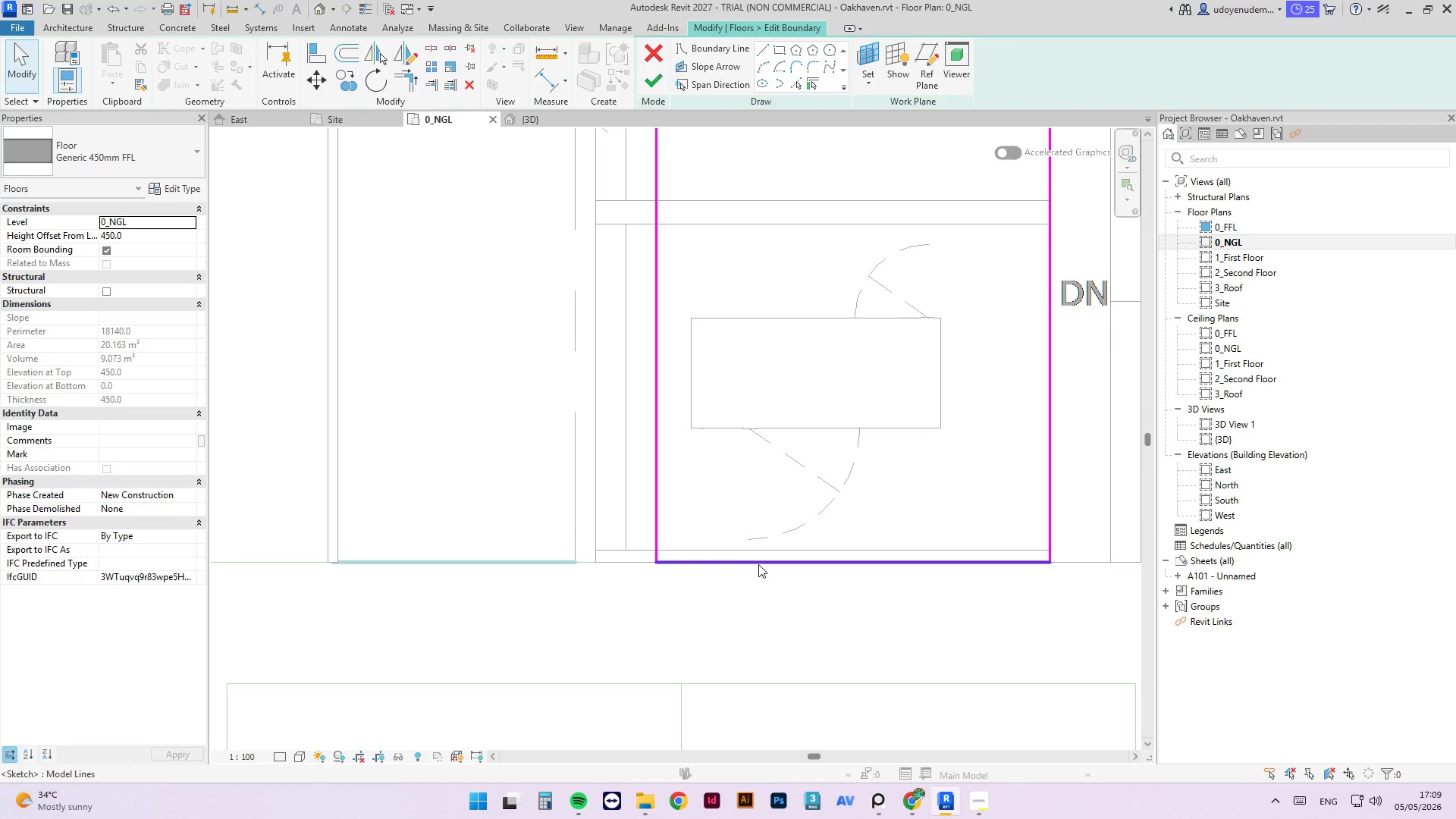 
left_click_drag(start_coordinate=[758, 563], to_coordinate=[782, 548])
 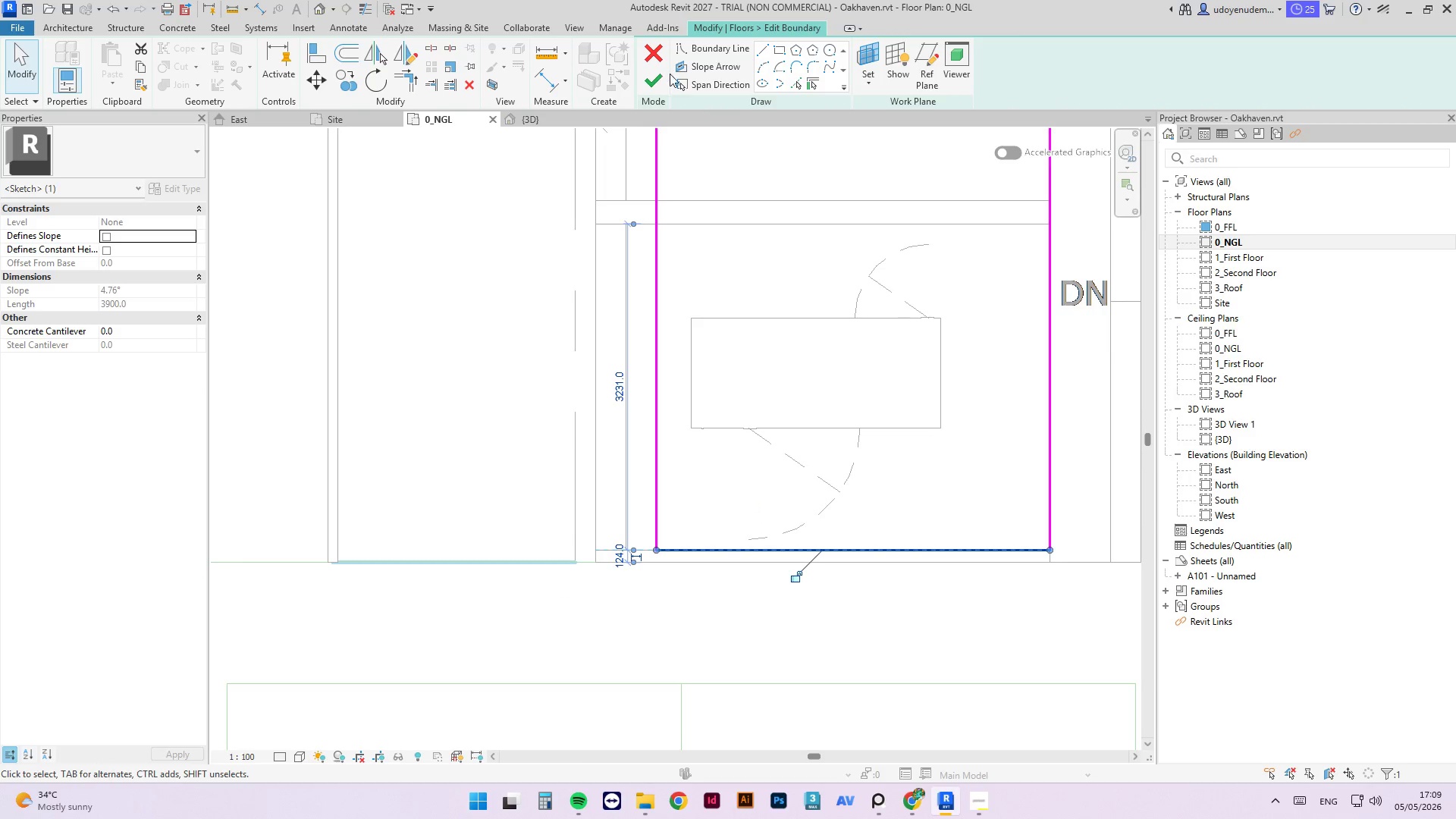 
left_click([664, 77])
 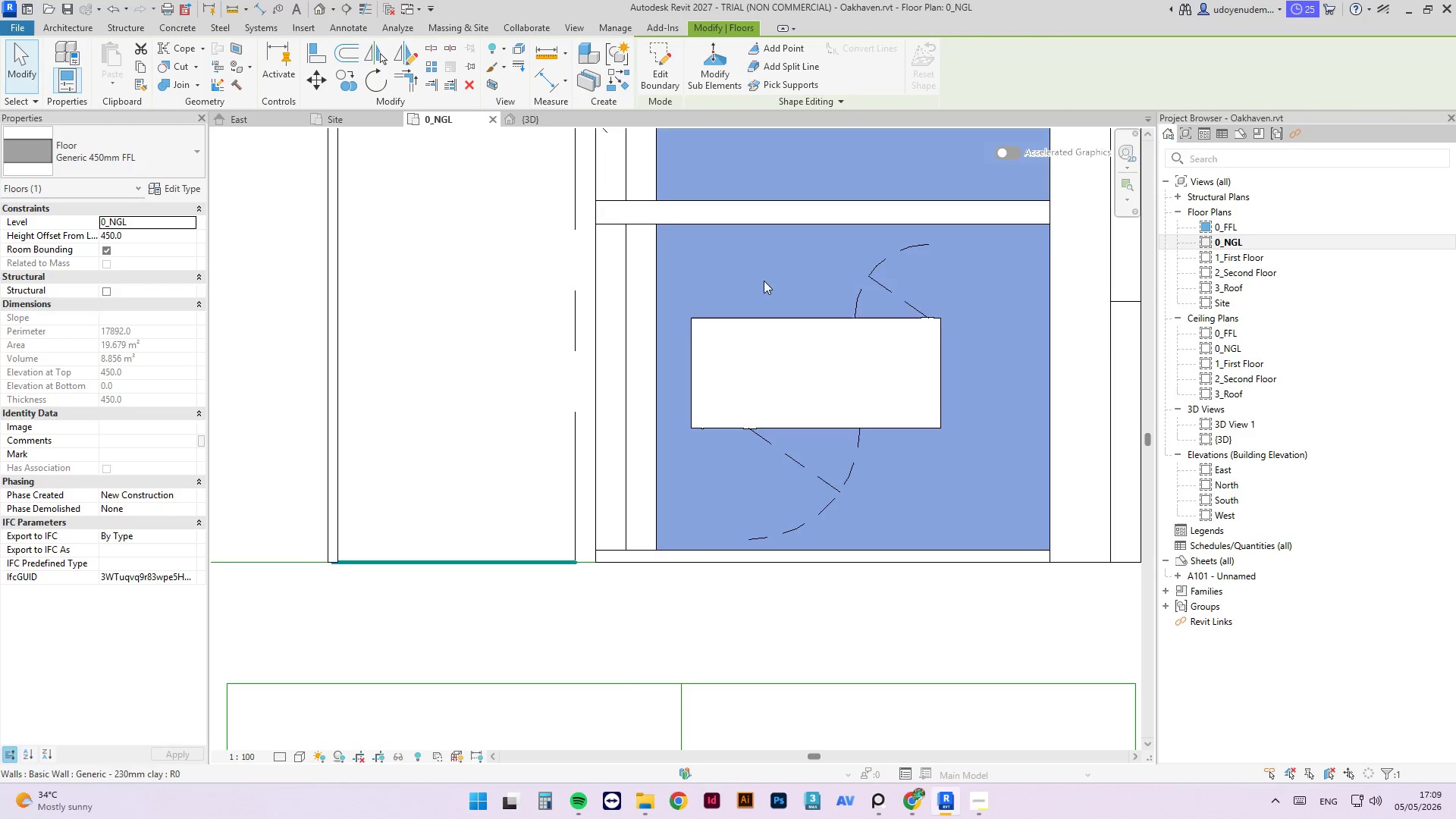 
key(Escape)
 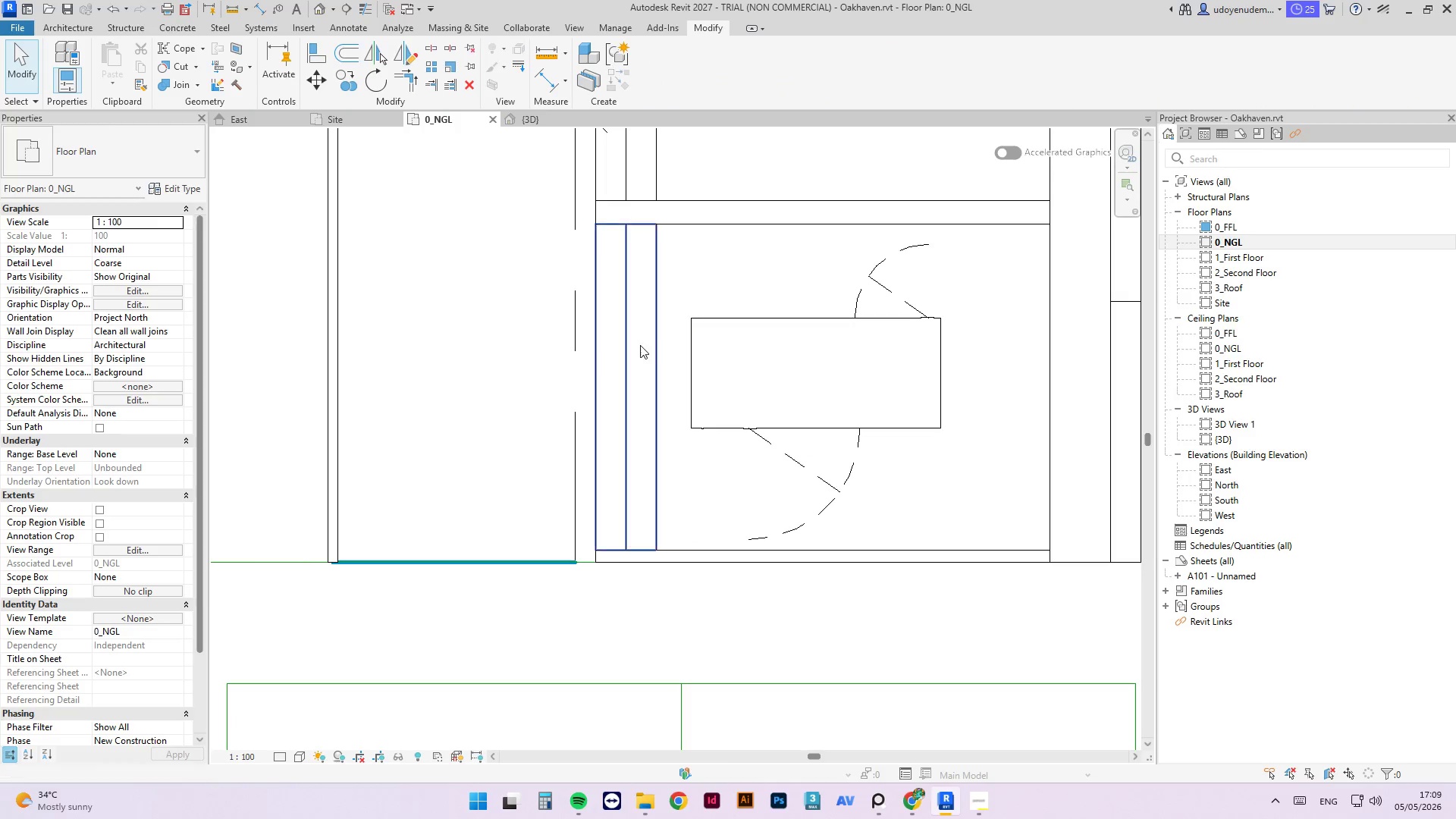 
key(Escape)
 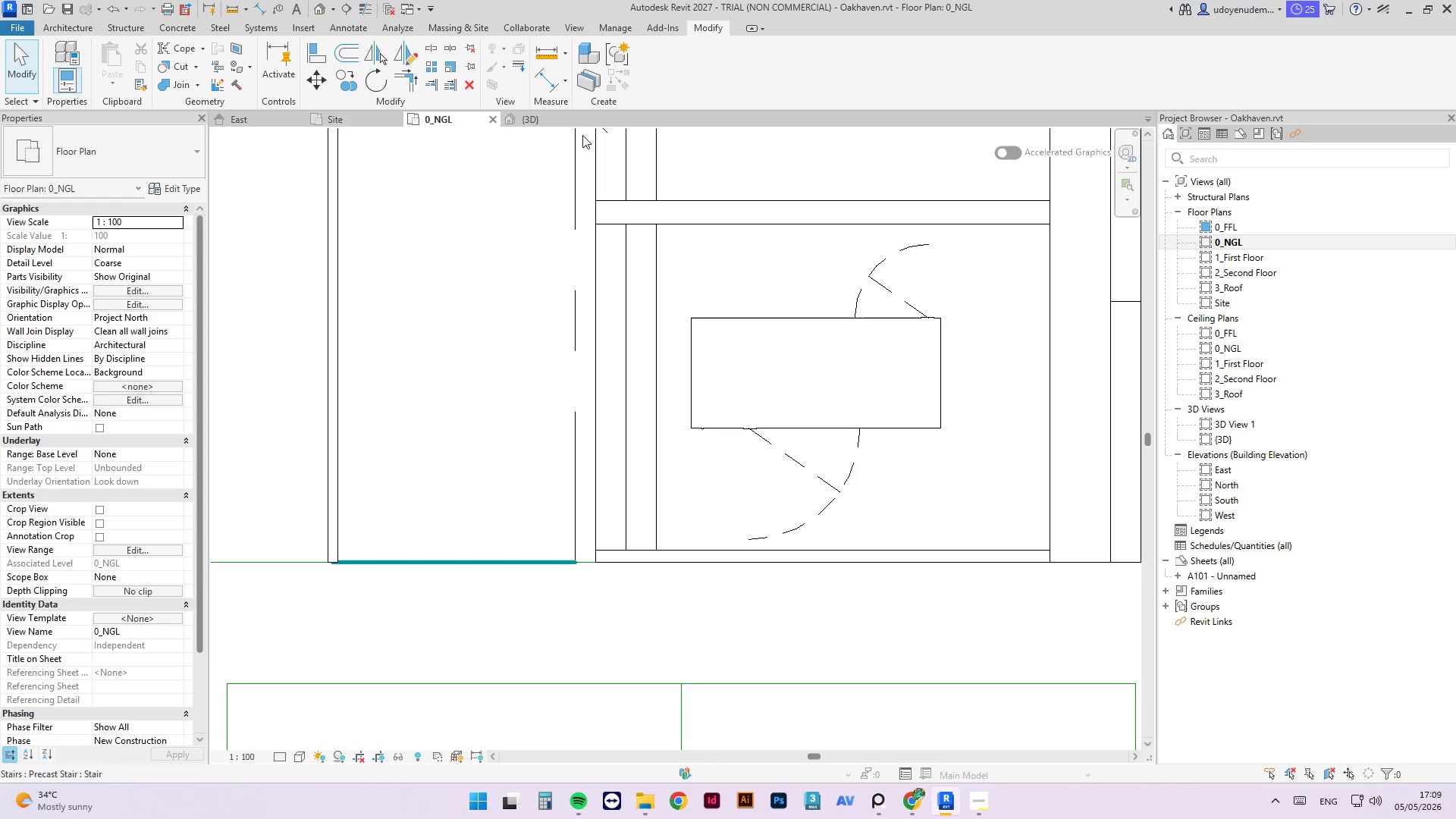 
left_click([545, 116])
 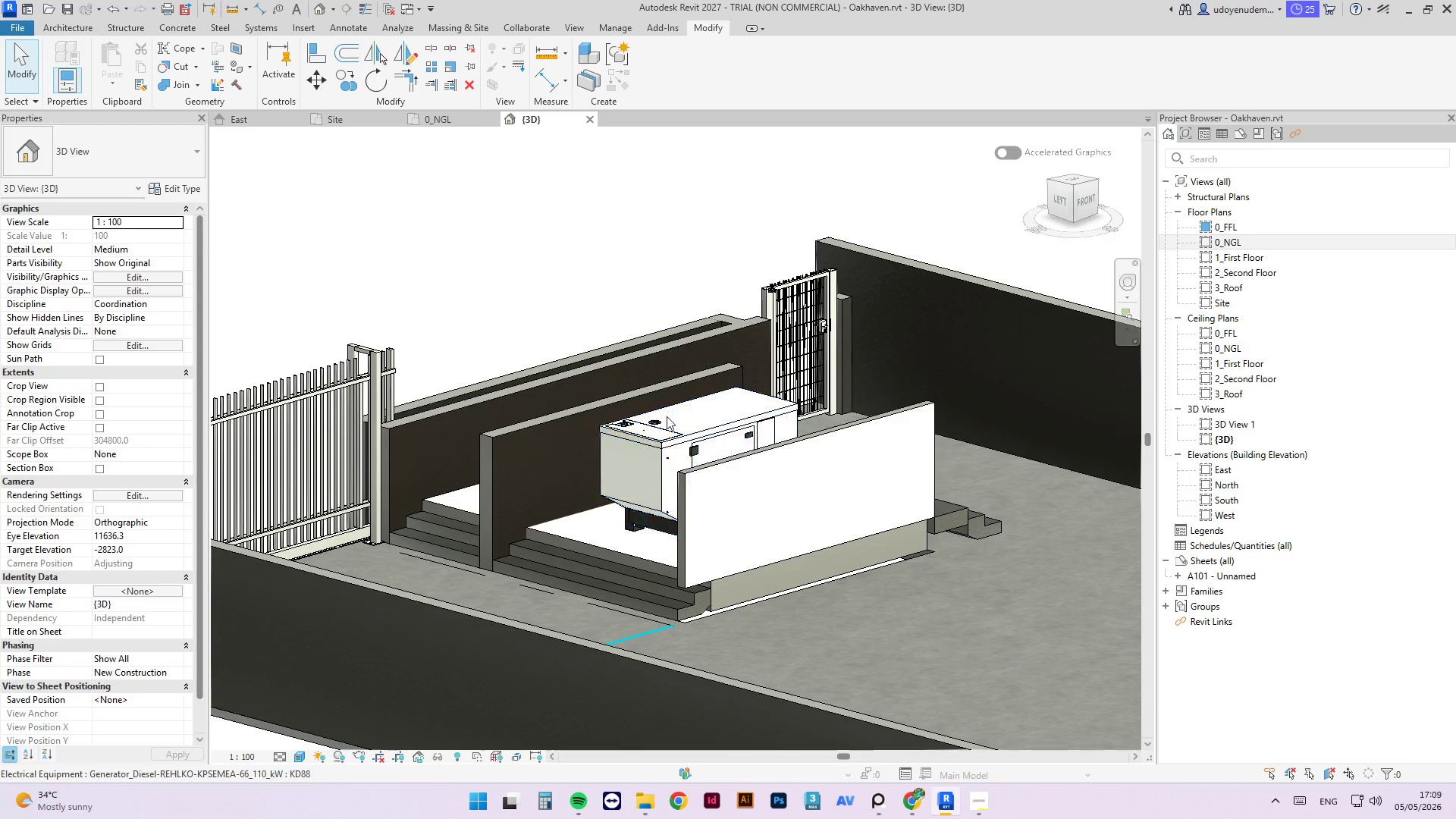 
scroll: coordinate [698, 551], scroll_direction: up, amount: 3.0
 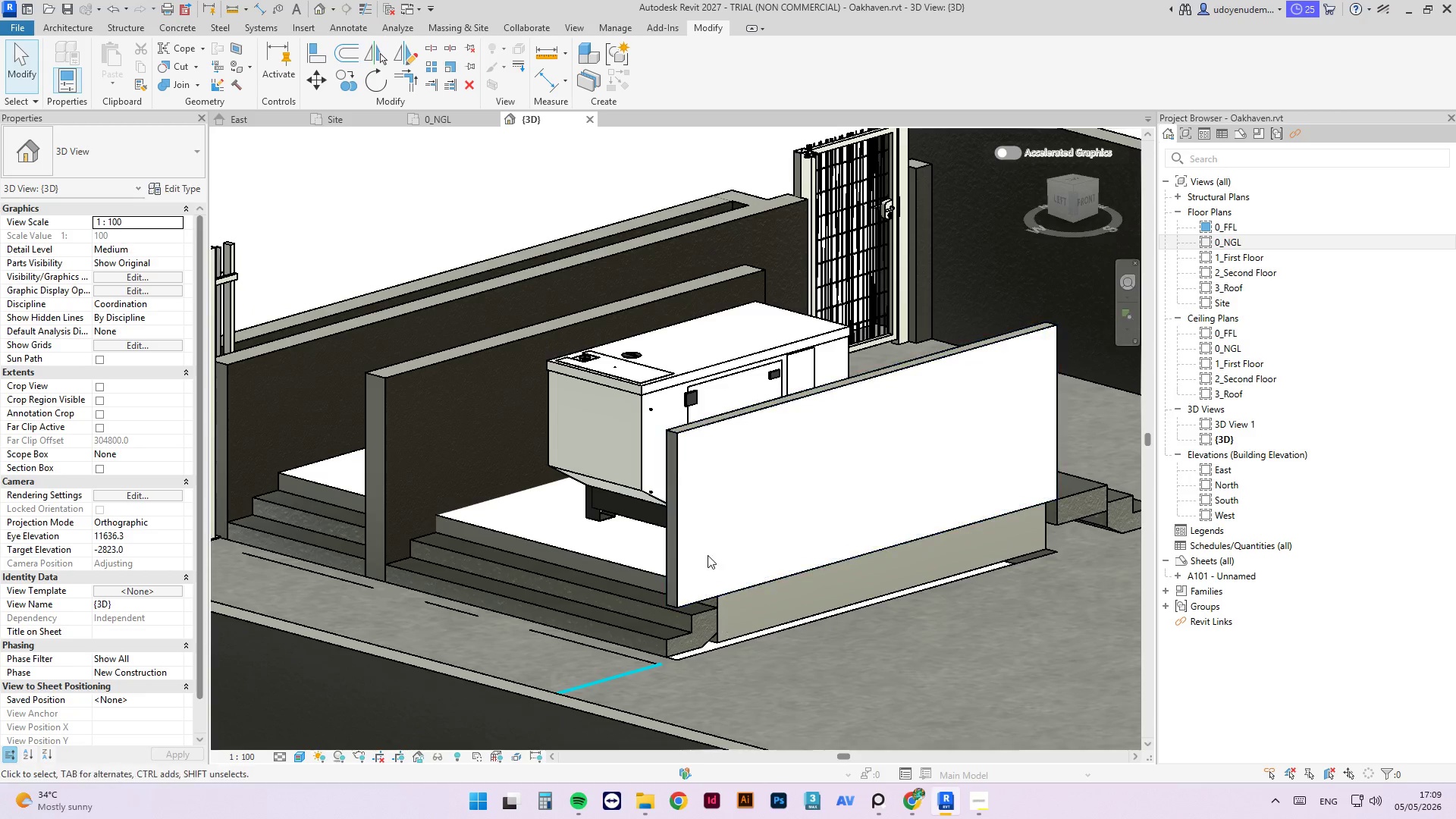 
scroll: coordinate [789, 484], scroll_direction: down, amount: 5.0
 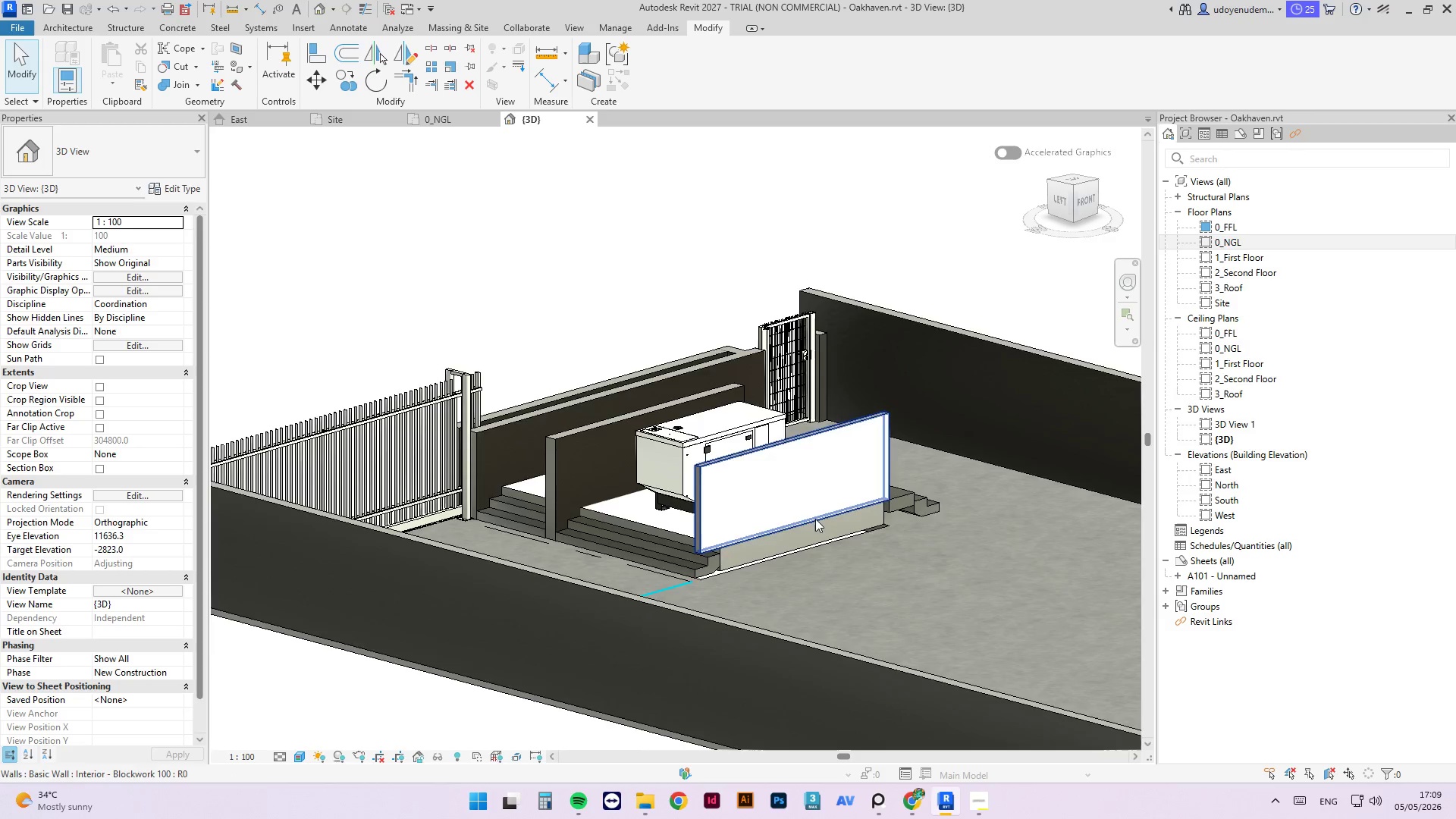 
hold_key(key=ShiftLeft, duration=2.44)
 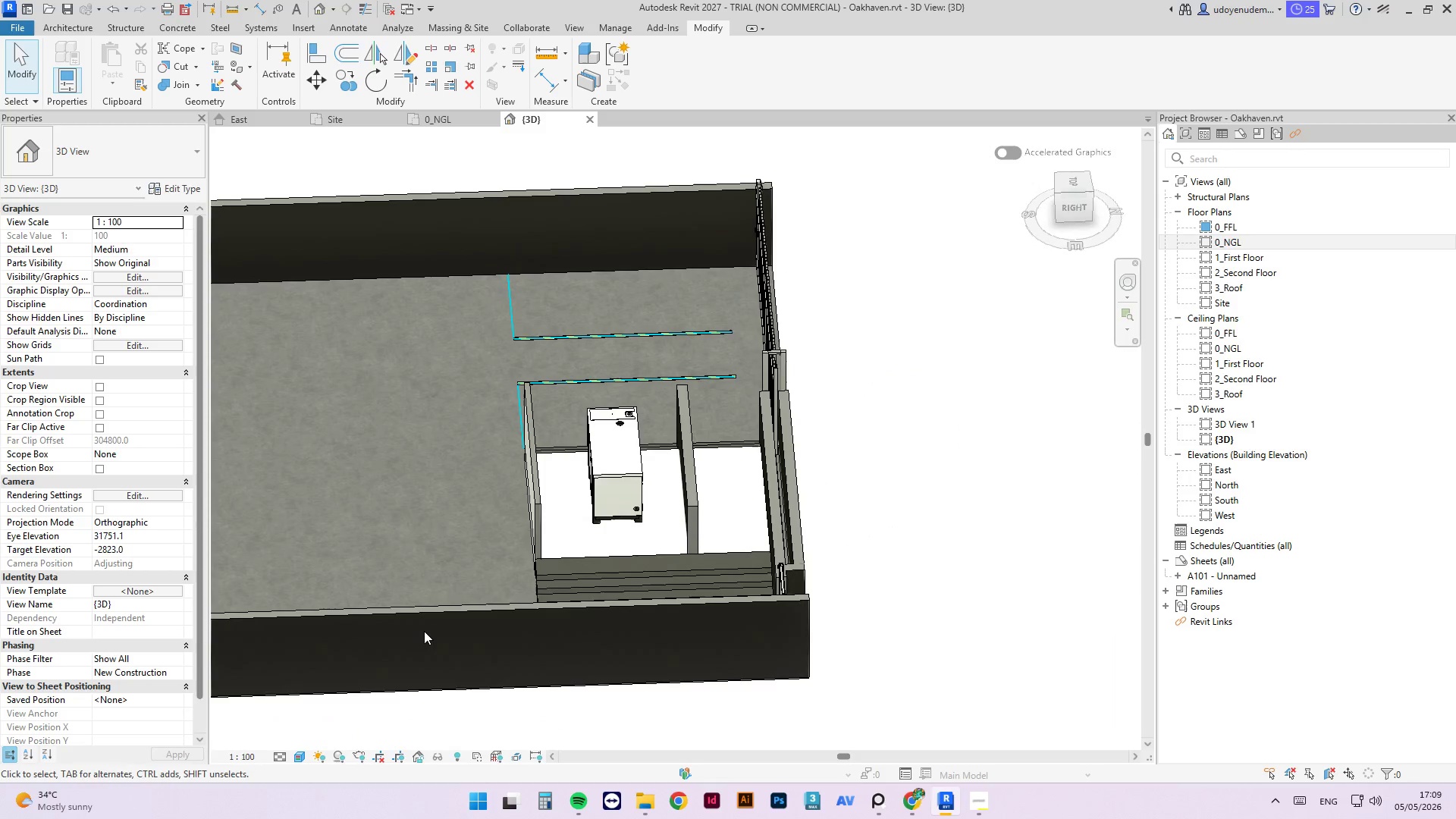 
scroll: coordinate [824, 521], scroll_direction: down, amount: 2.0
 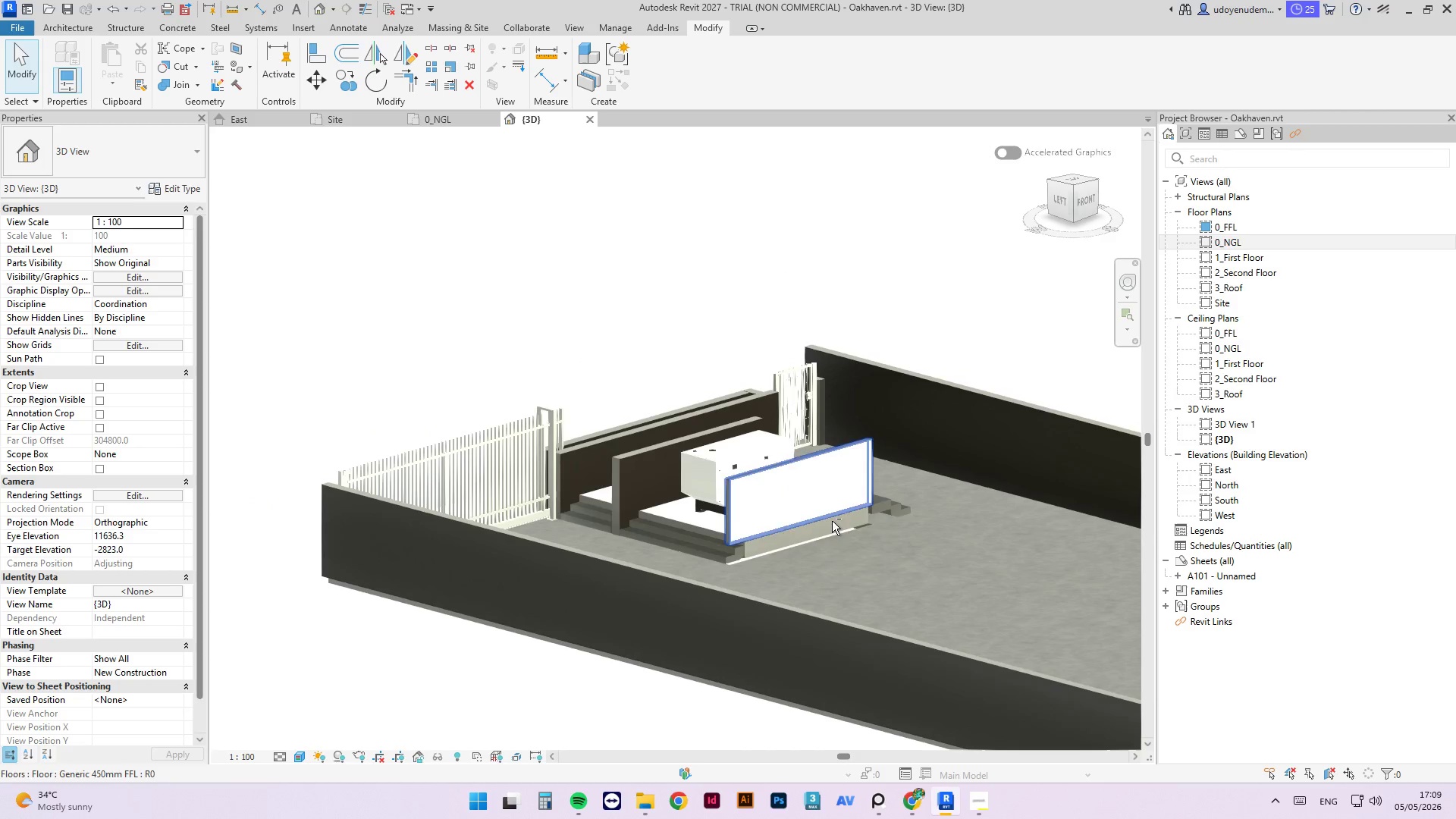 
wait(6.3)
 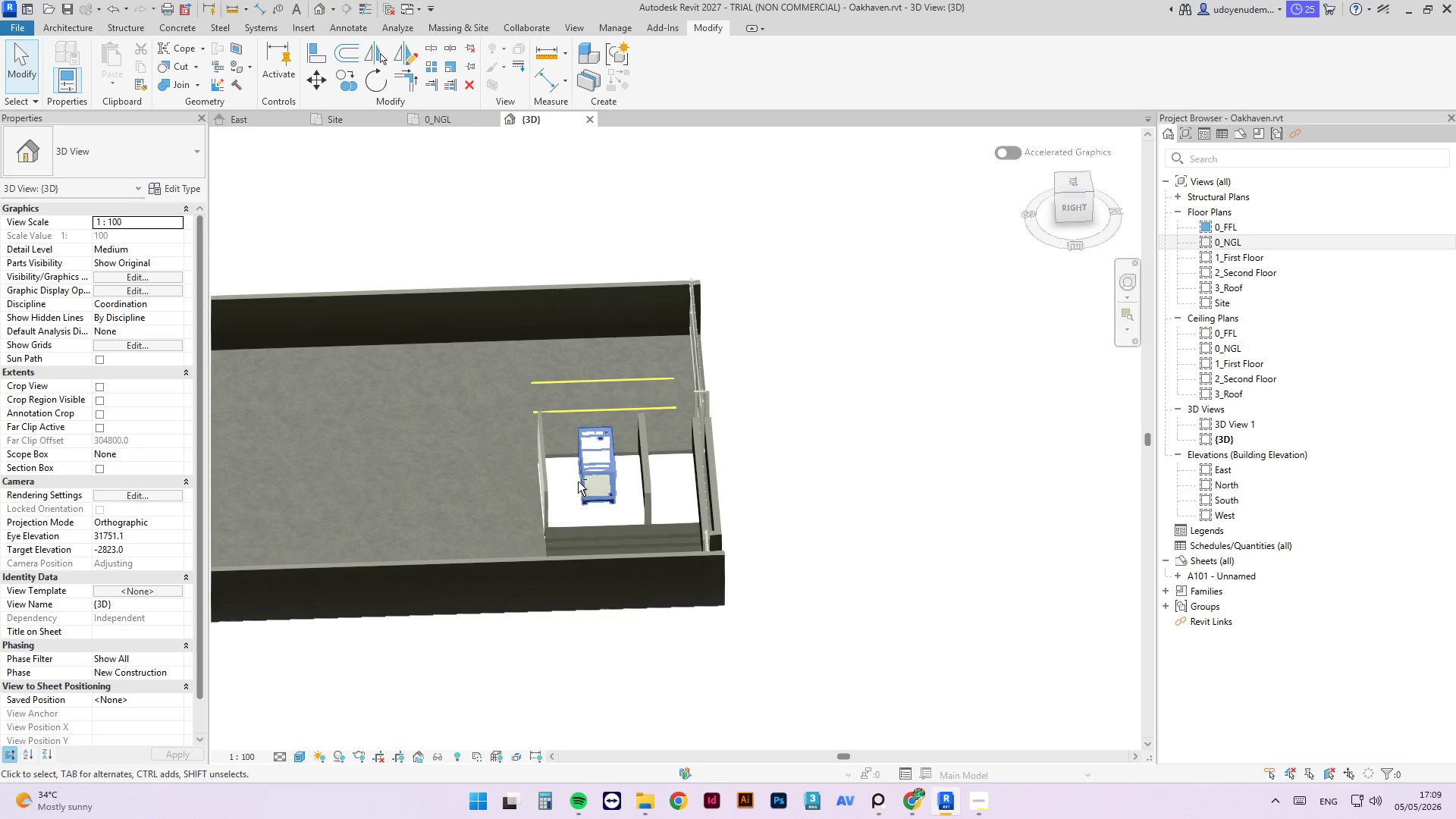 
hold_key(key=ShiftLeft, duration=2.17)
 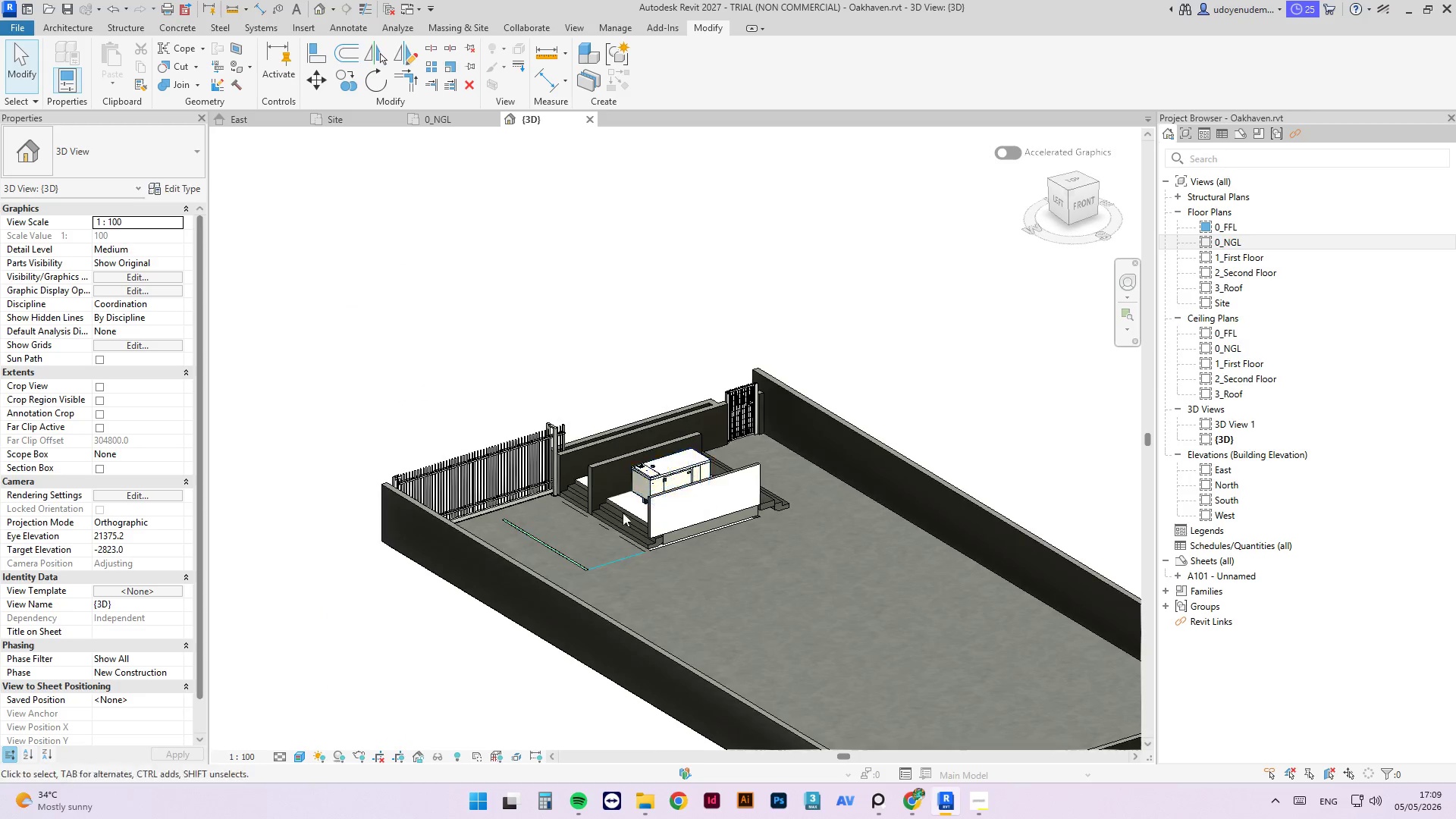 
scroll: coordinate [563, 468], scroll_direction: down, amount: 3.0
 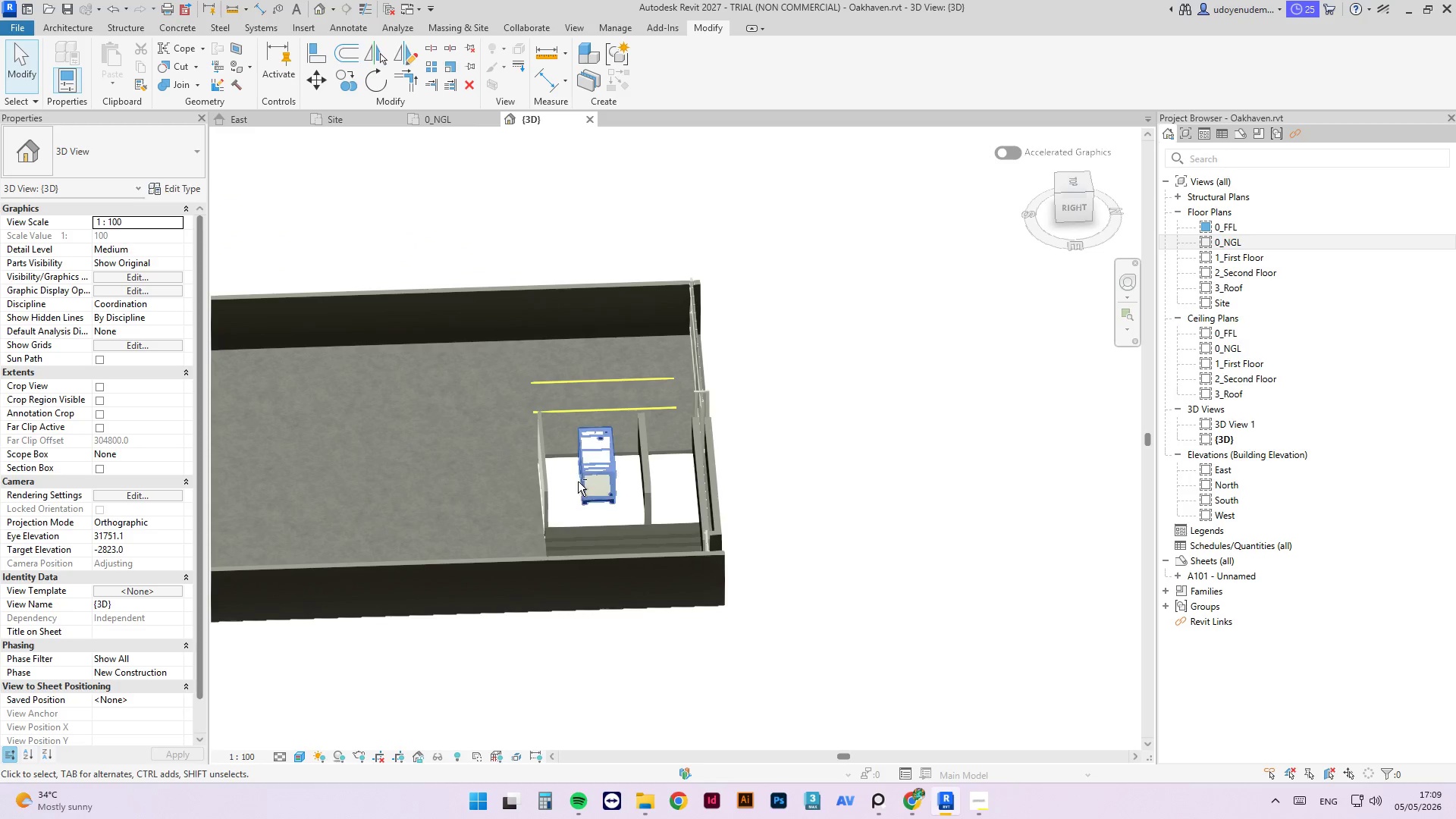 
scroll: coordinate [703, 563], scroll_direction: up, amount: 13.0
 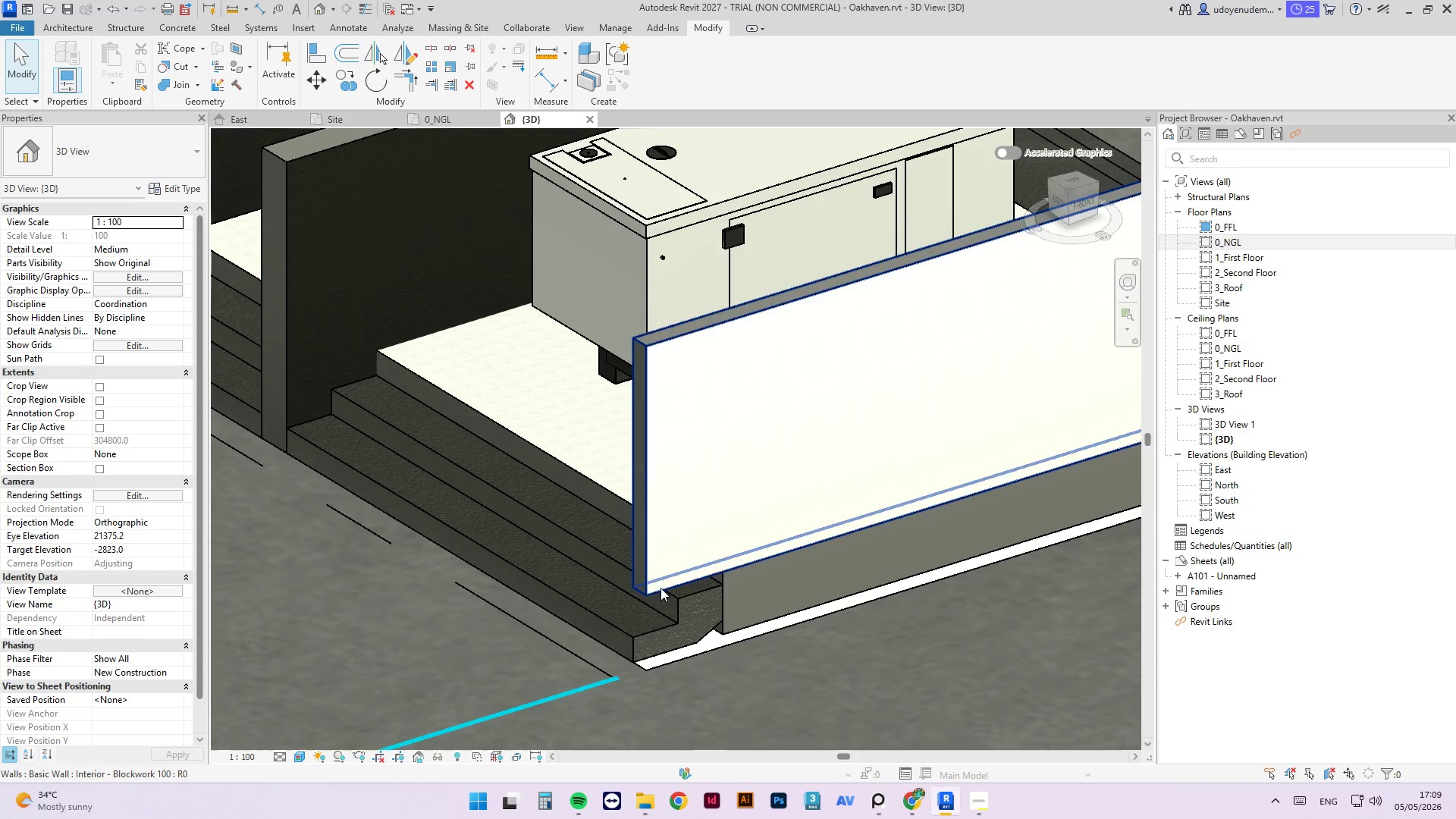 
left_click([658, 592])
 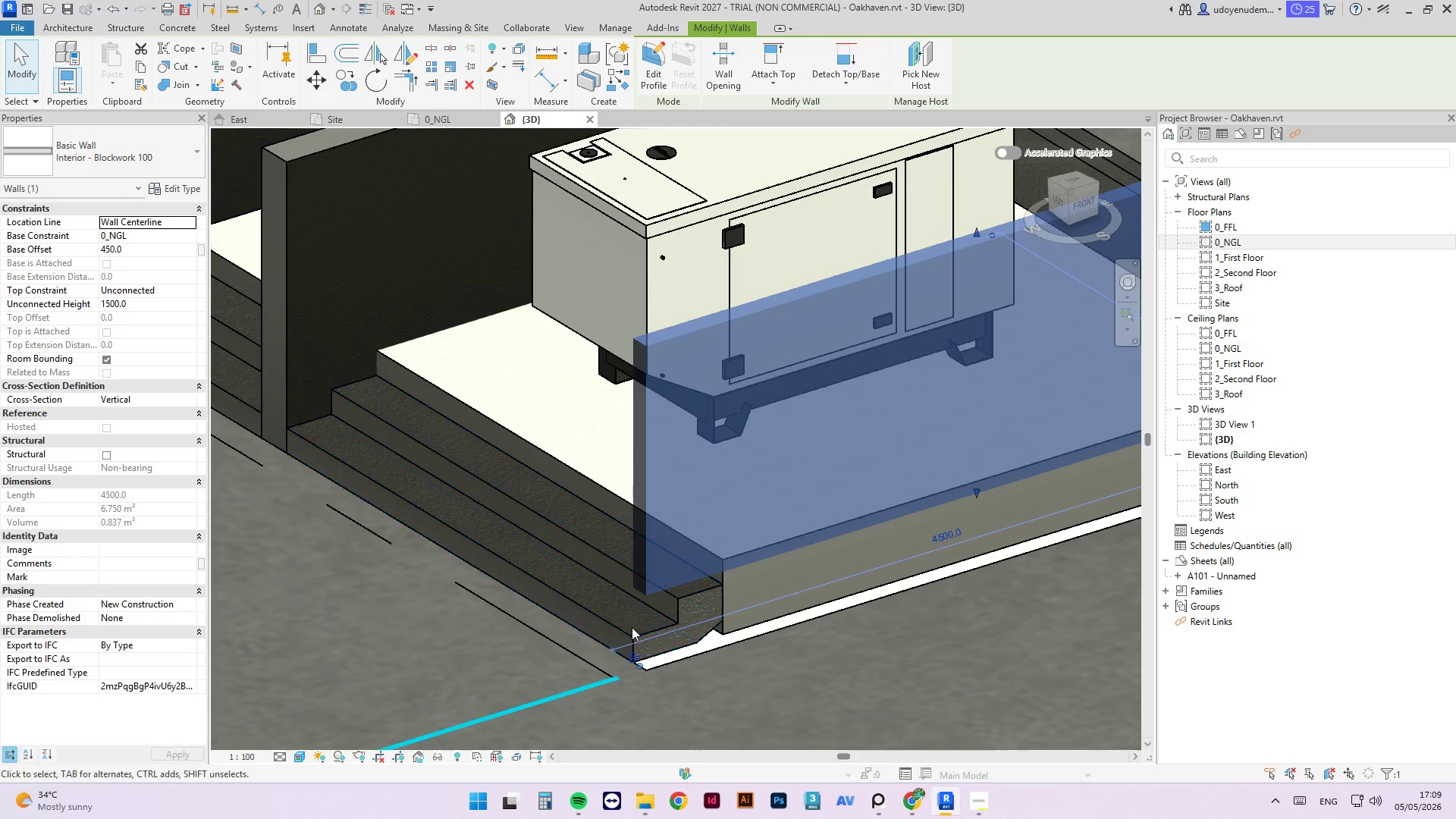 
key(Escape)
 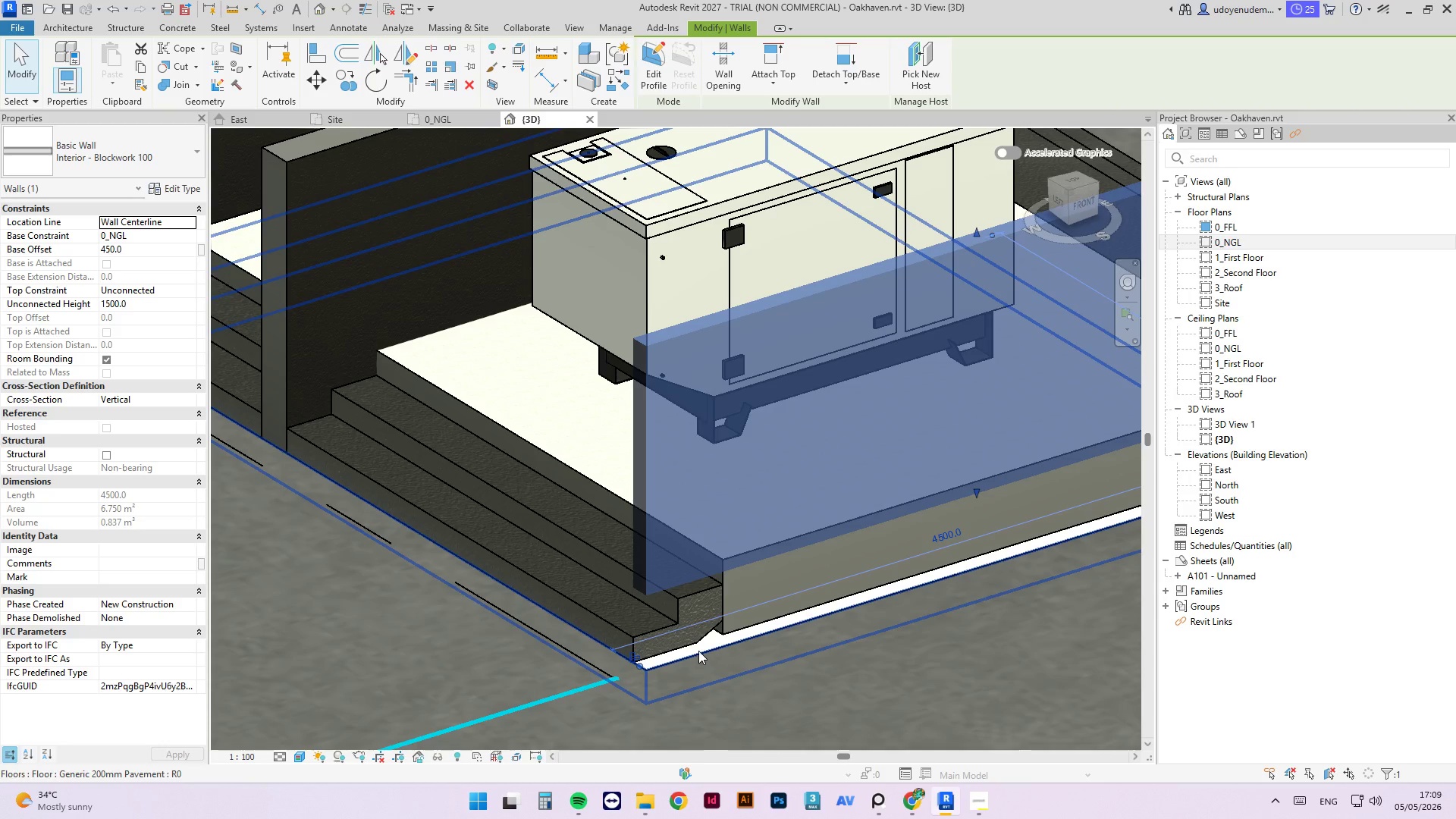 
key(Escape)
 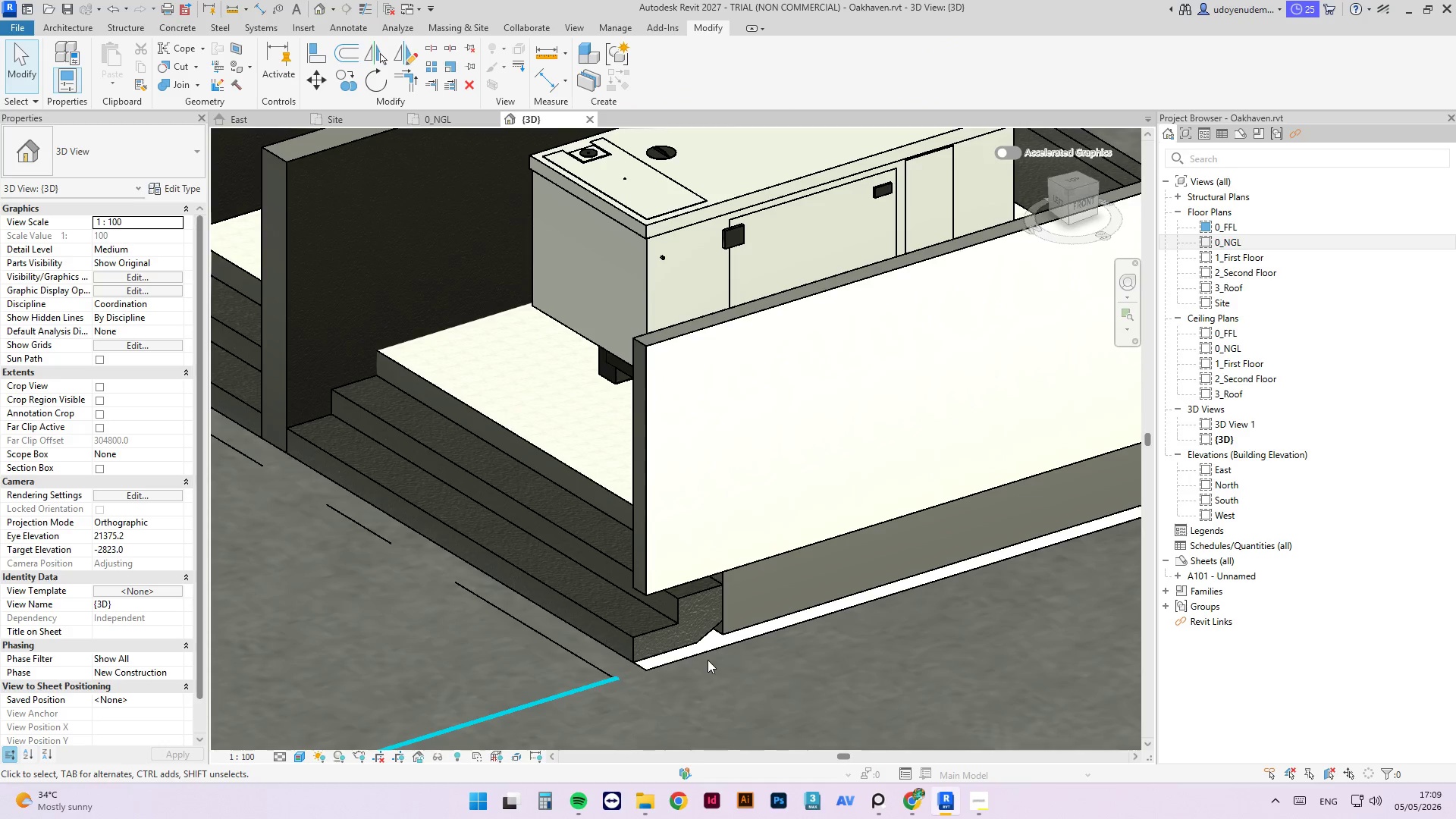 
left_click([708, 660])
 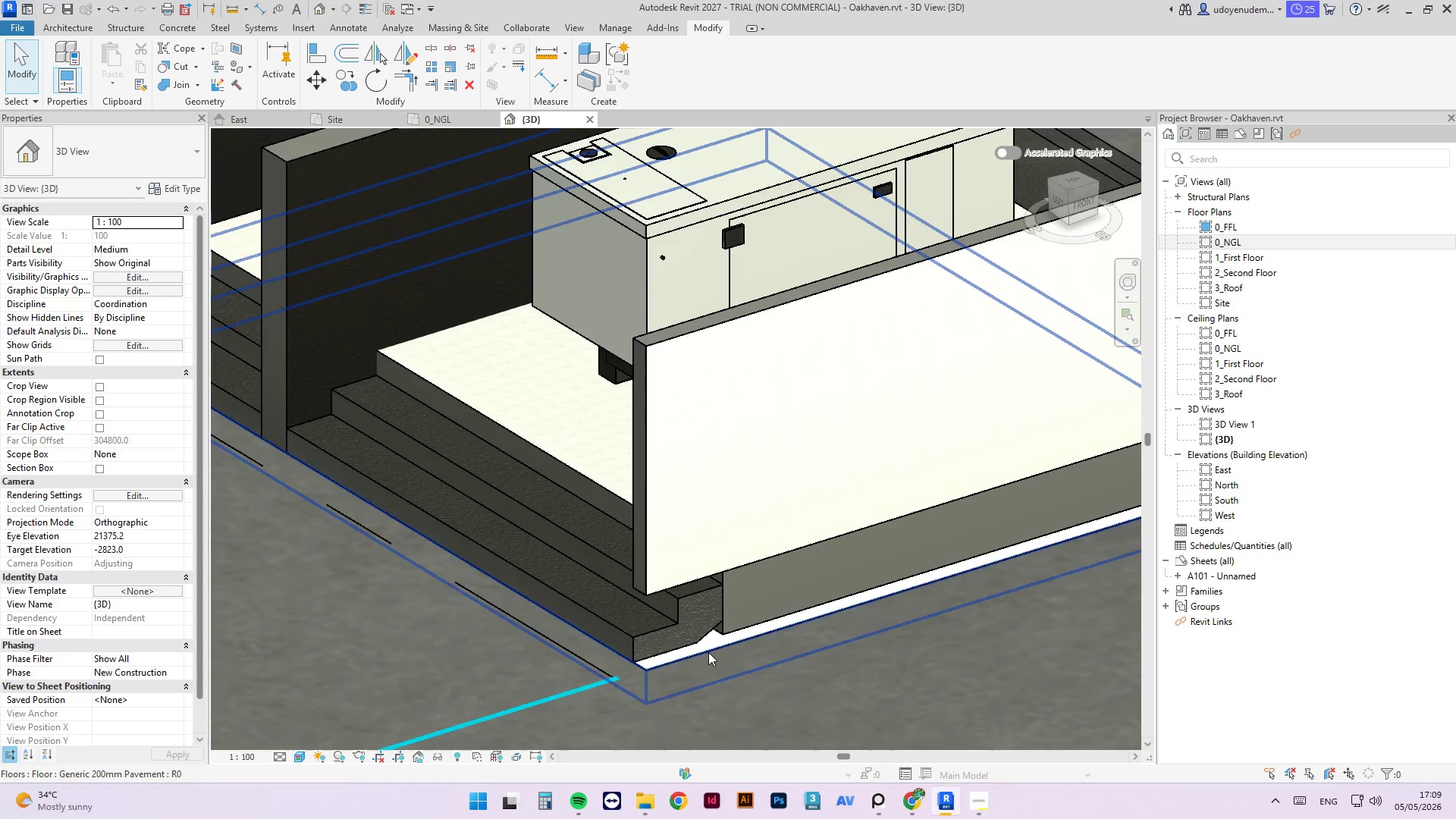 
left_click([708, 652])
 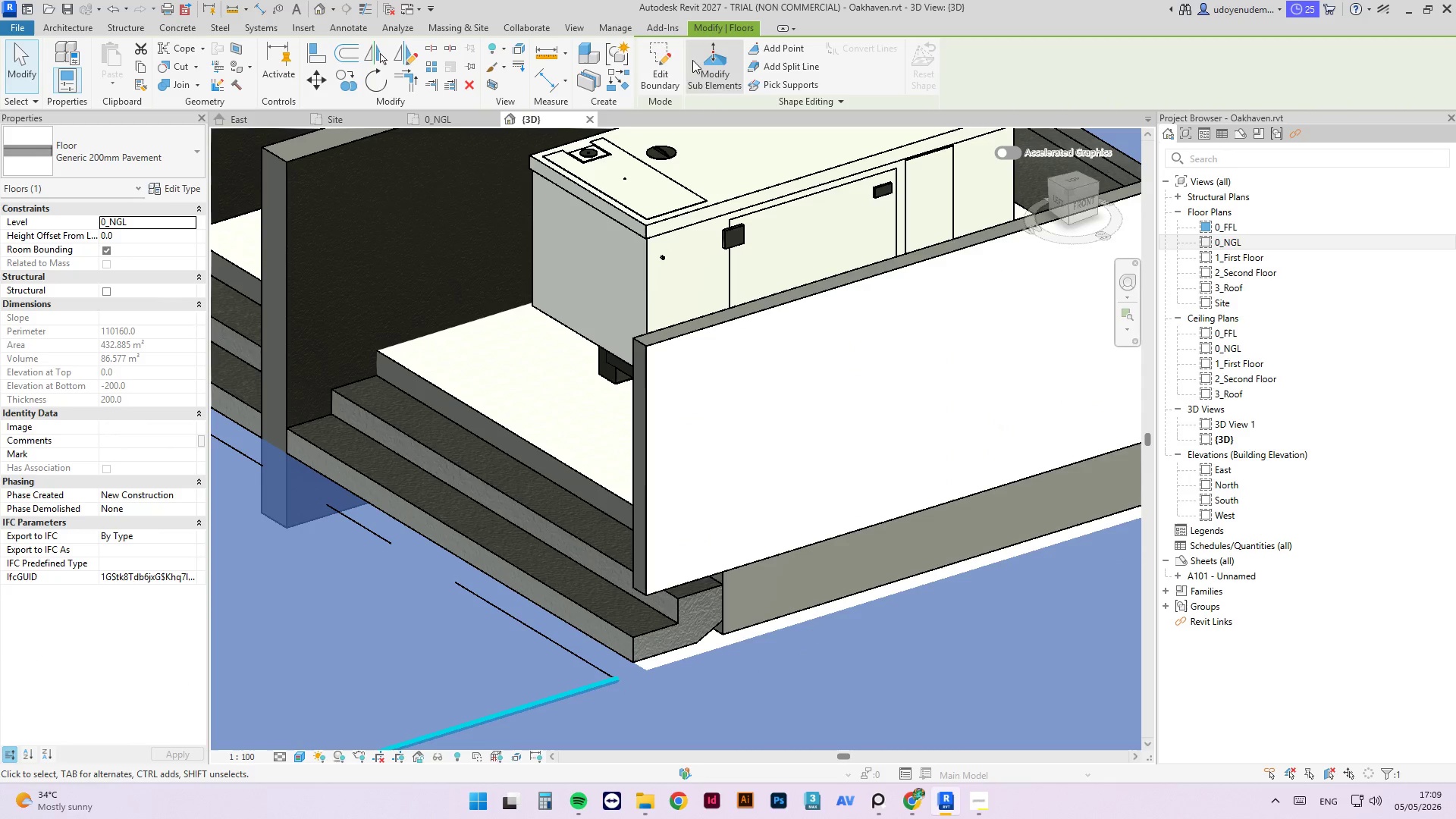 
left_click([648, 50])
 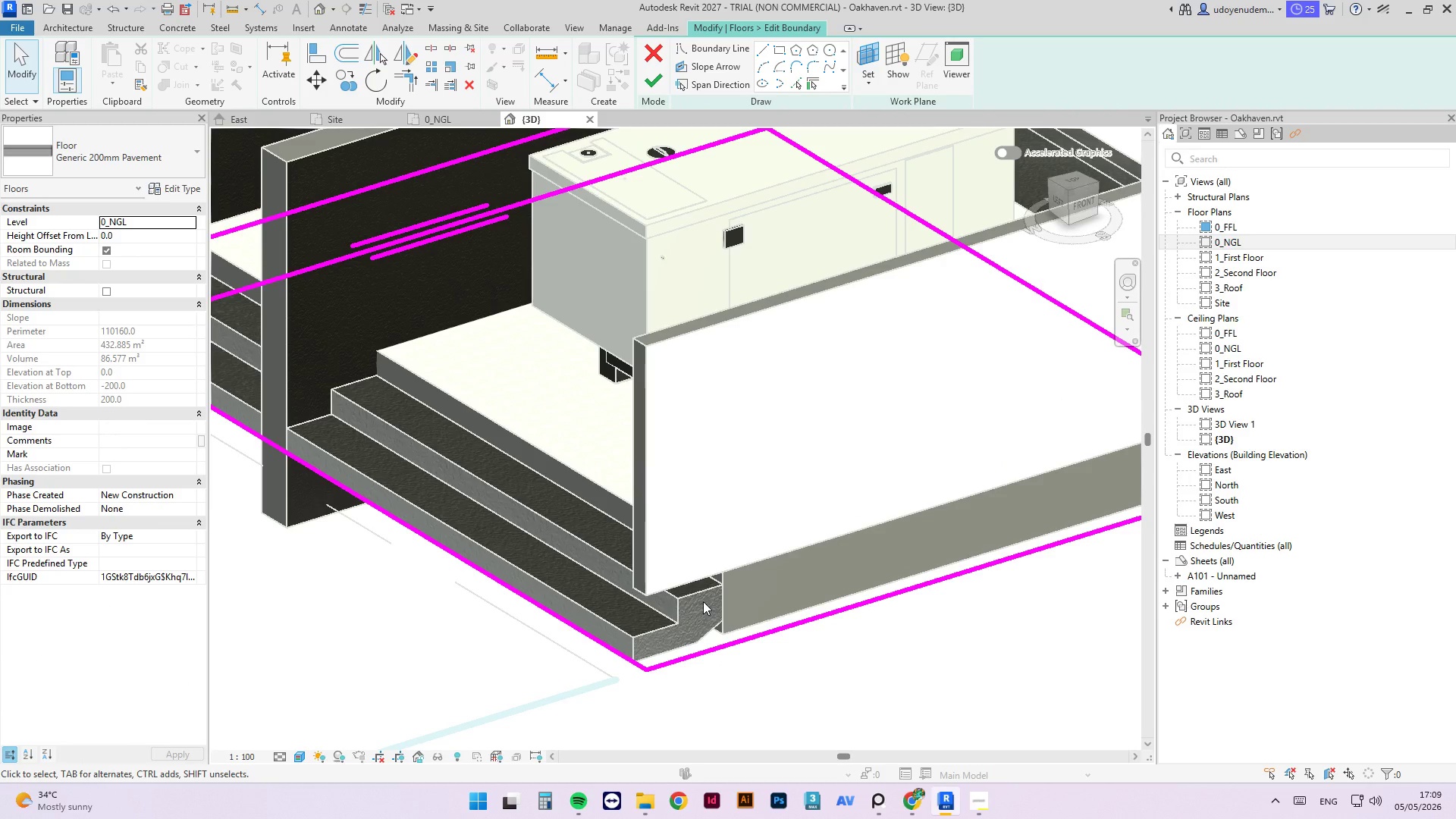 
type(al)
 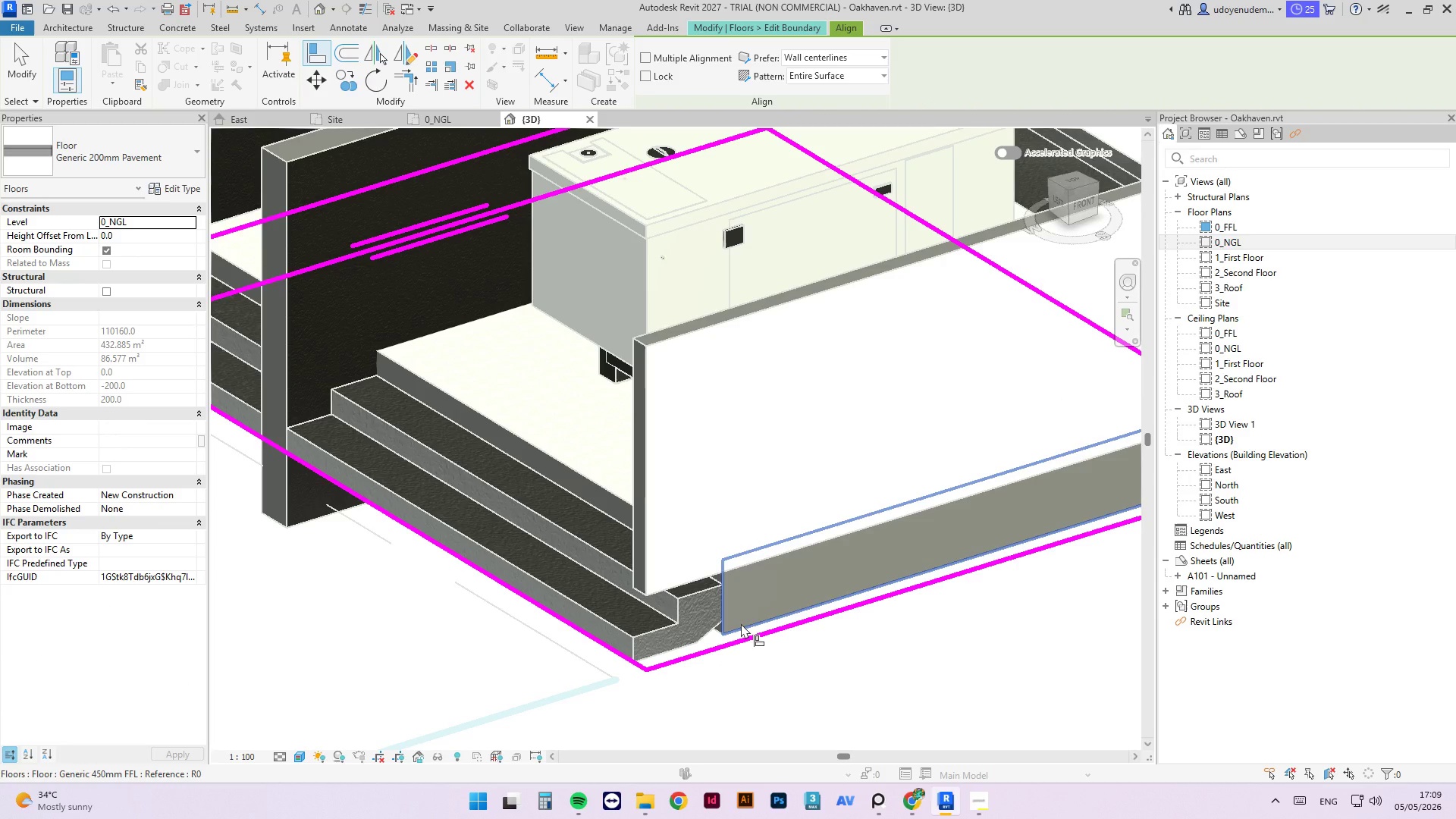 
left_click([741, 623])
 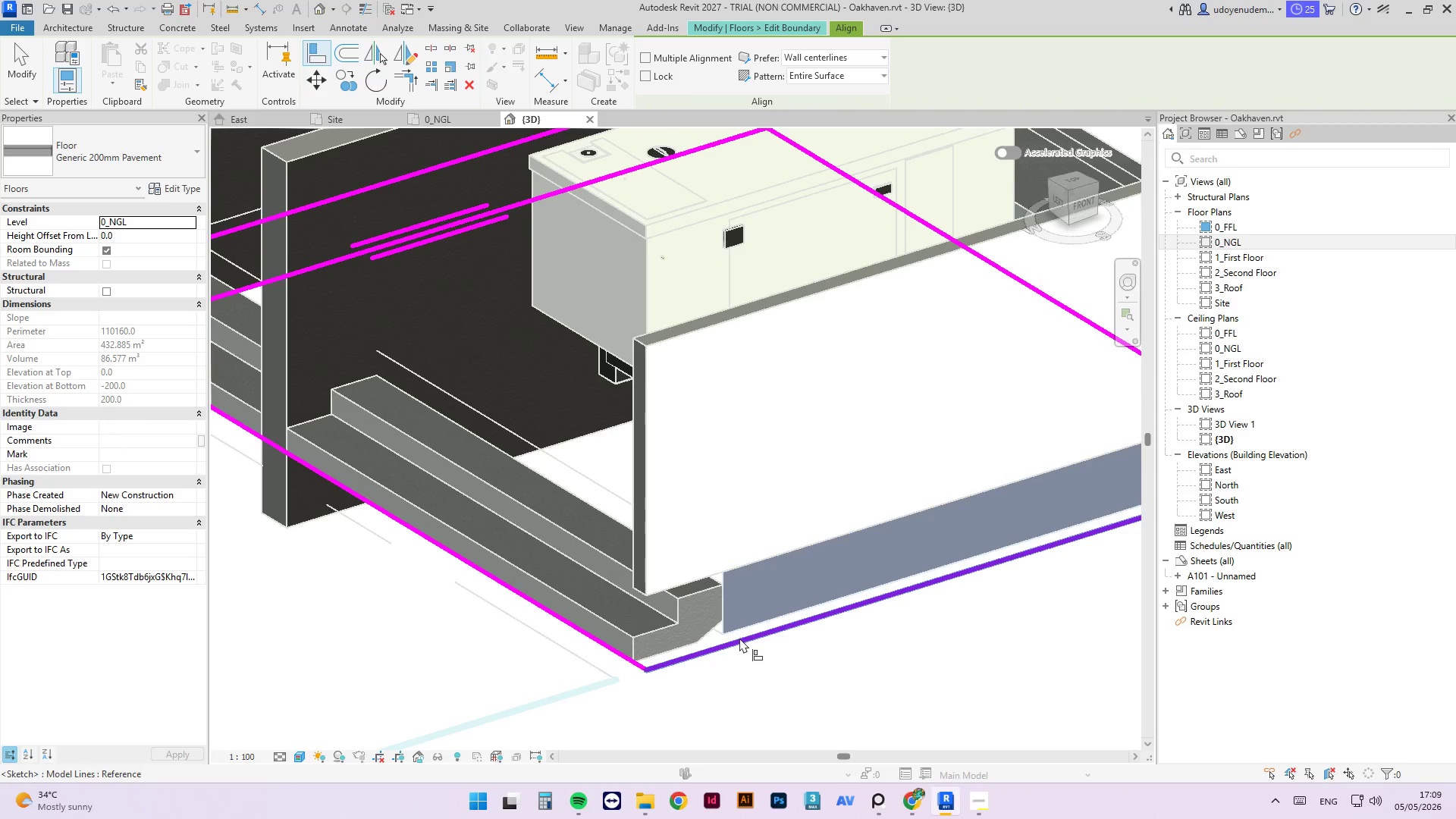 
left_click([739, 640])
 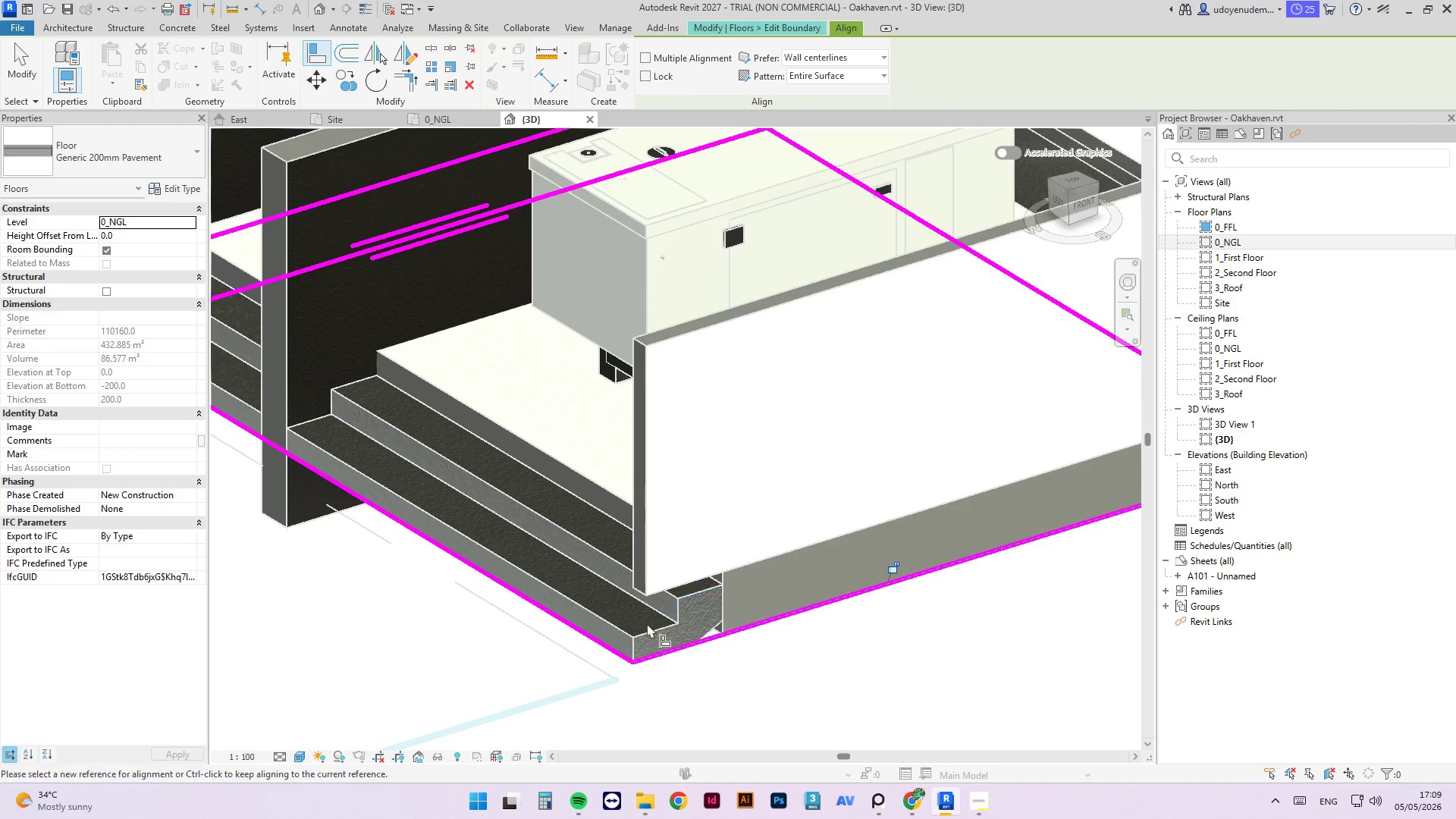 
scroll: coordinate [619, 622], scroll_direction: down, amount: 3.0
 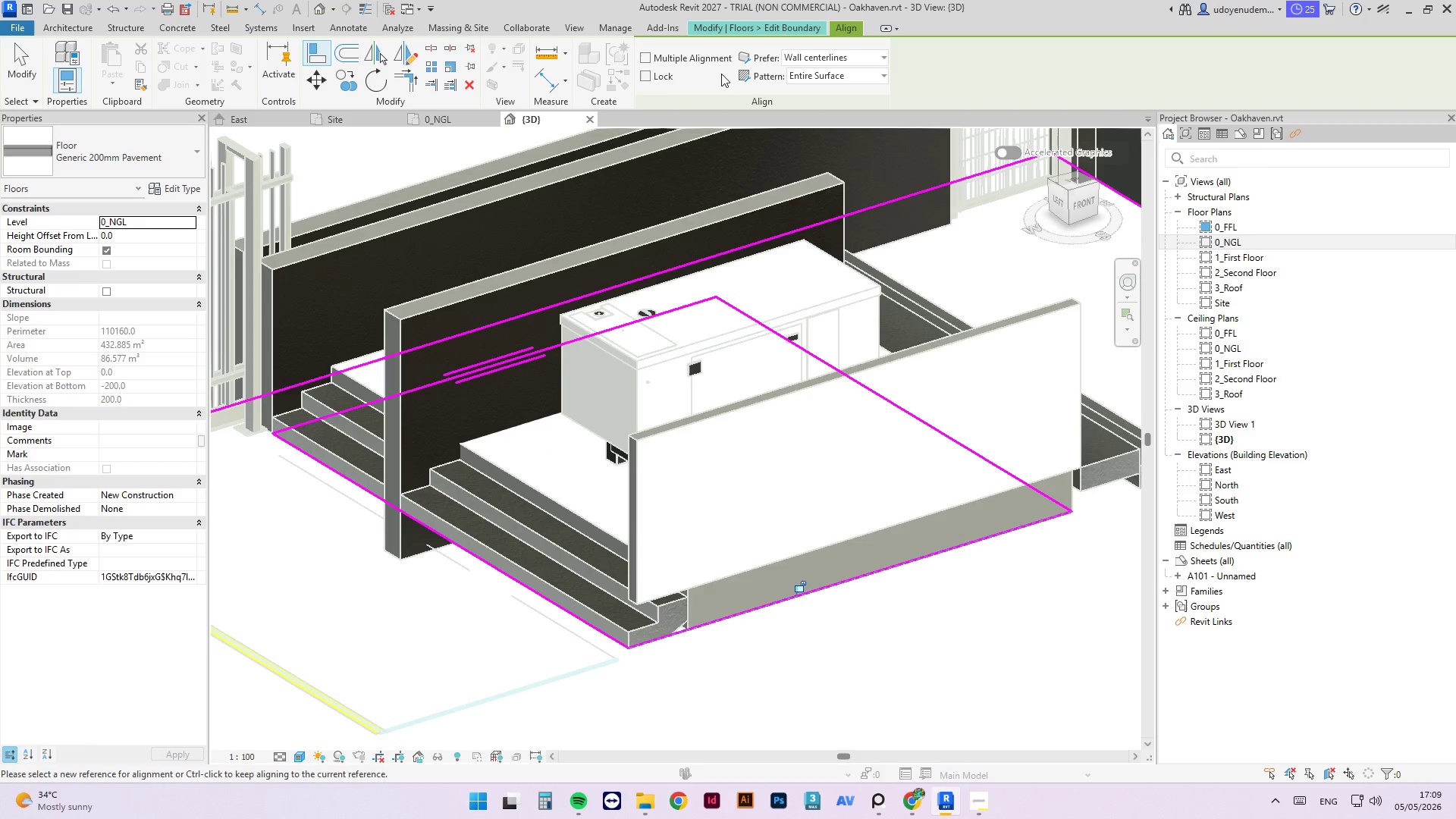 
key(Escape)
 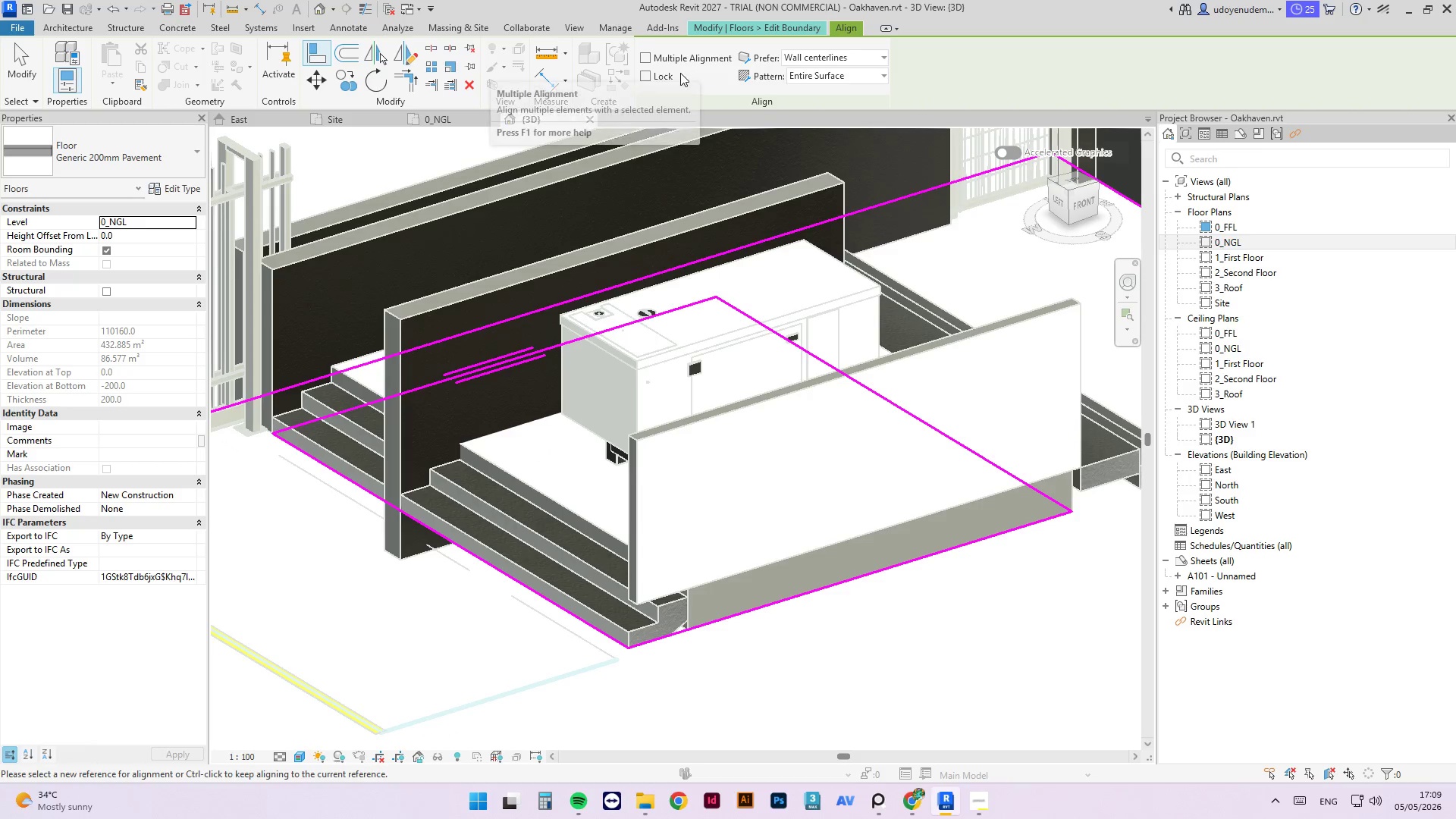 
key(Enter)
 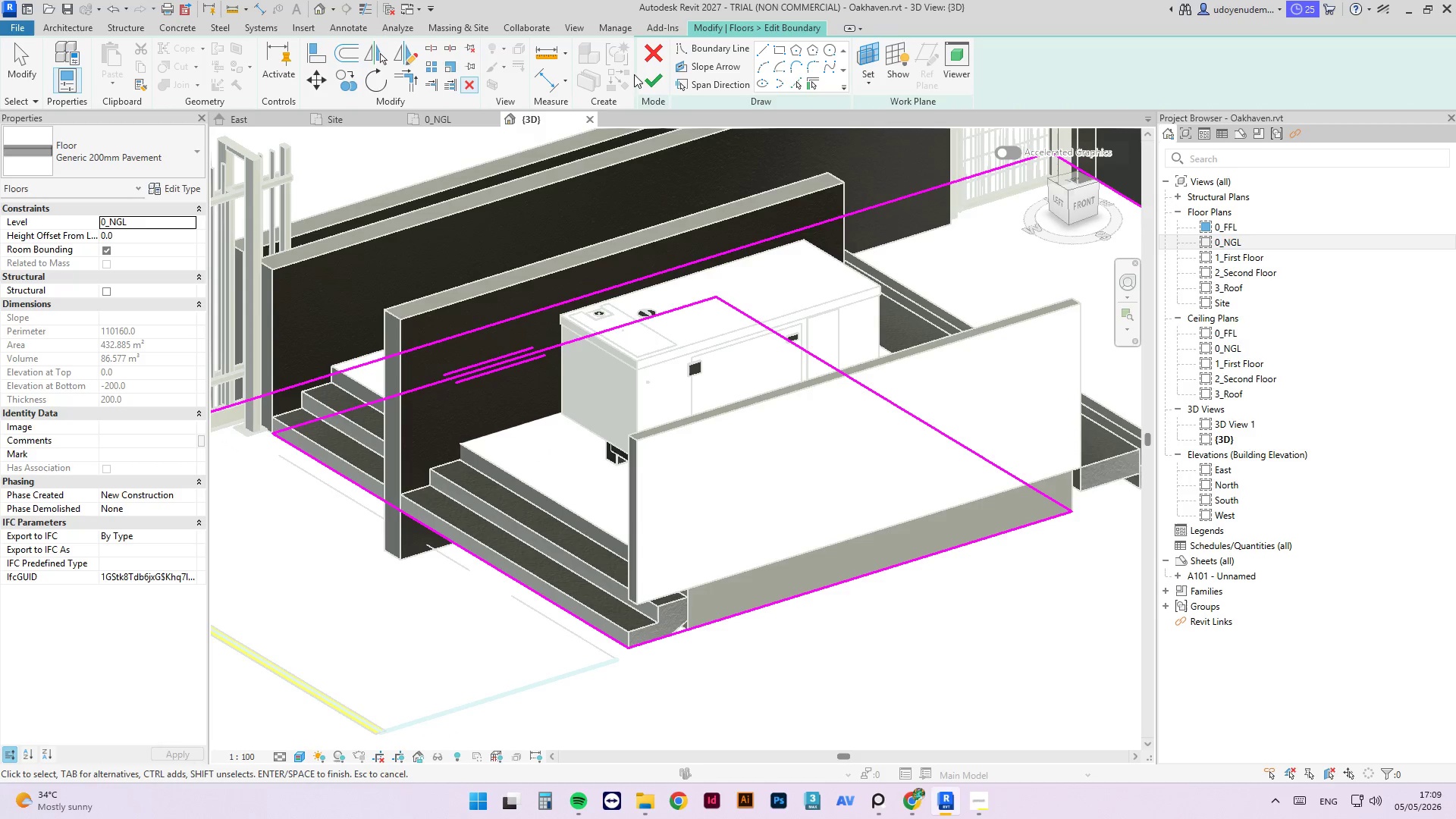 
left_click([658, 82])
 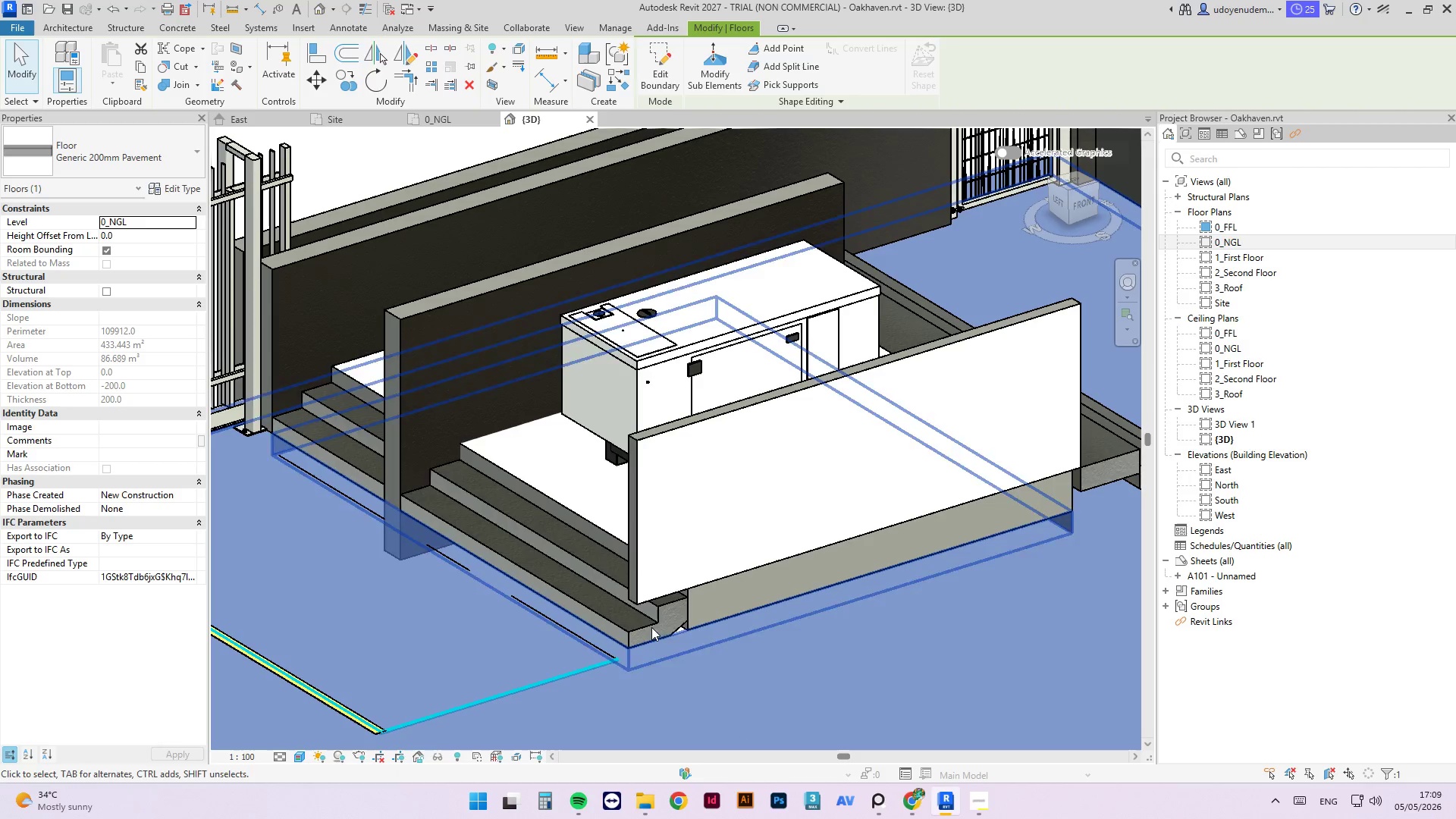 
key(Escape)
 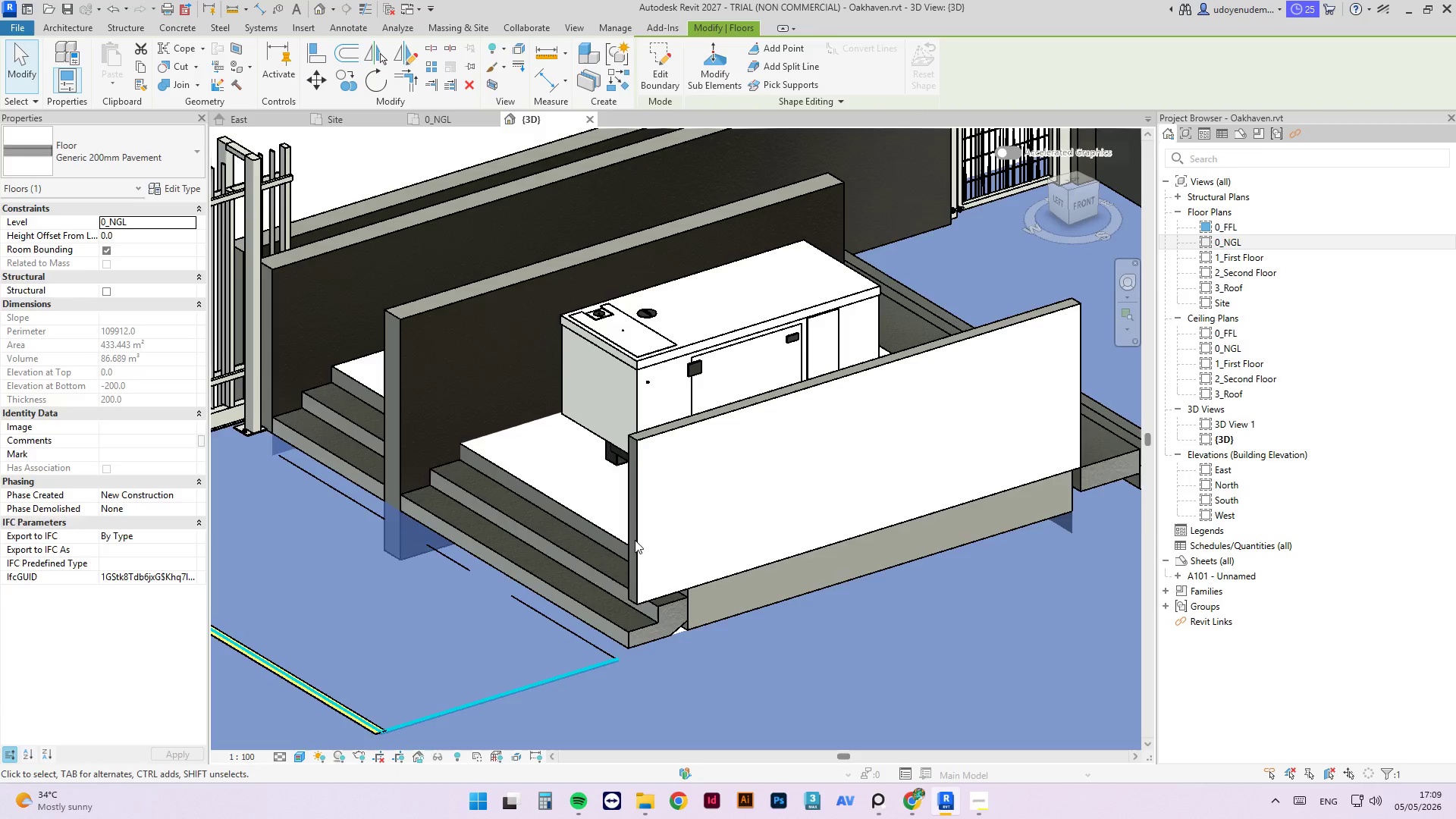 
key(Escape)
 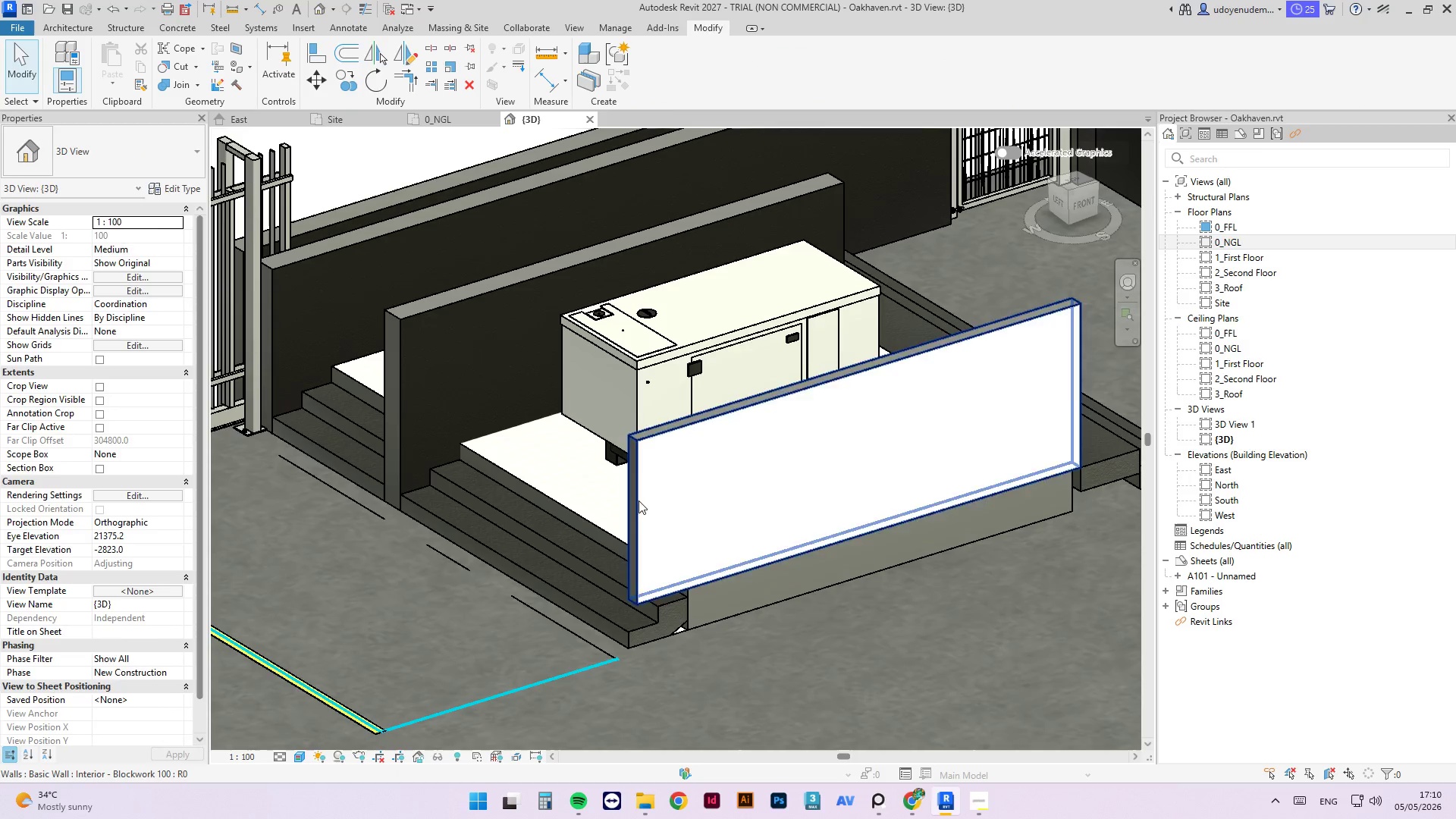 
left_click([639, 500])
 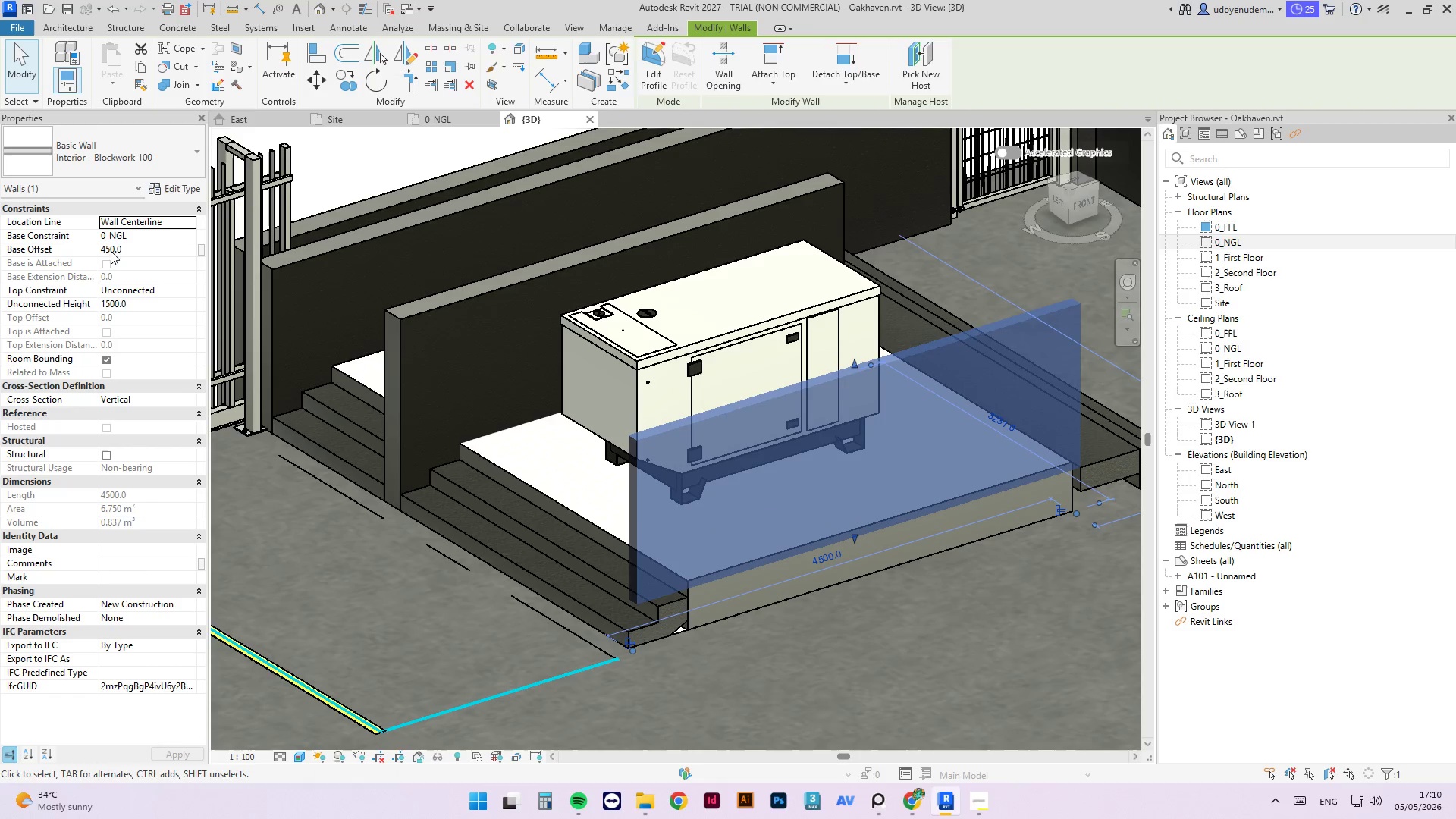 
left_click([104, 246])
 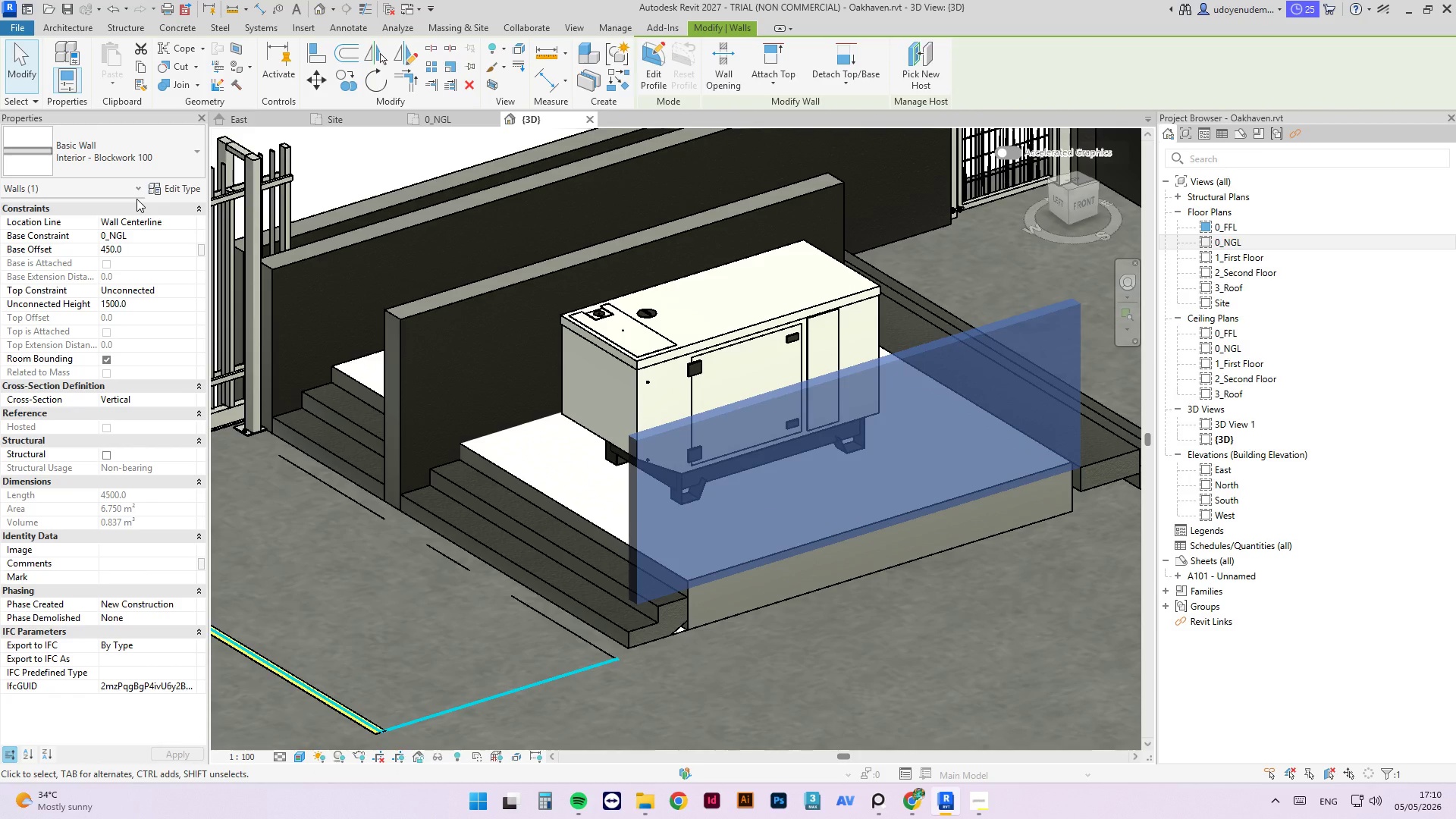 
key(NumpadSubtract)
 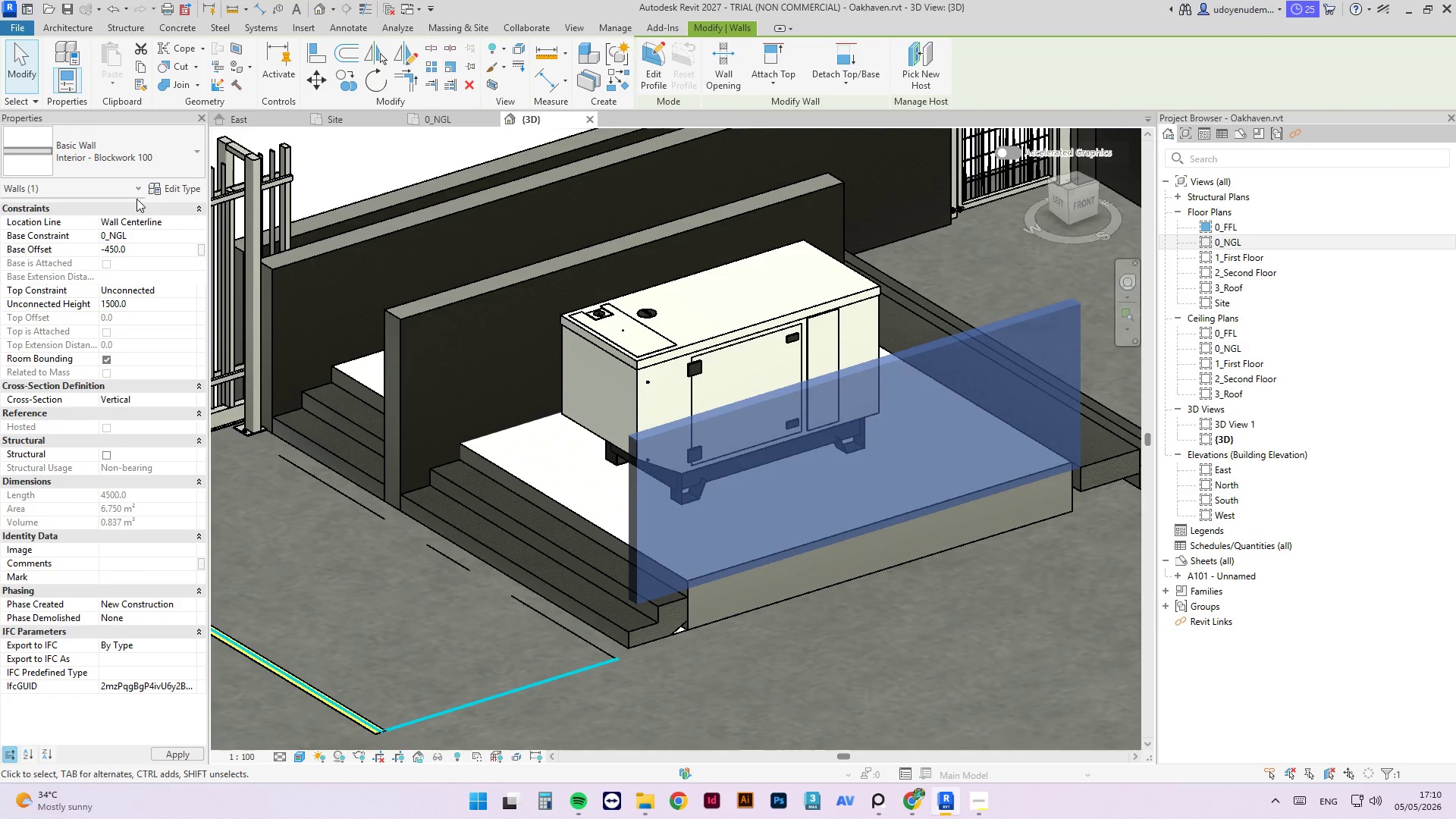 
key(NumpadEnter)
 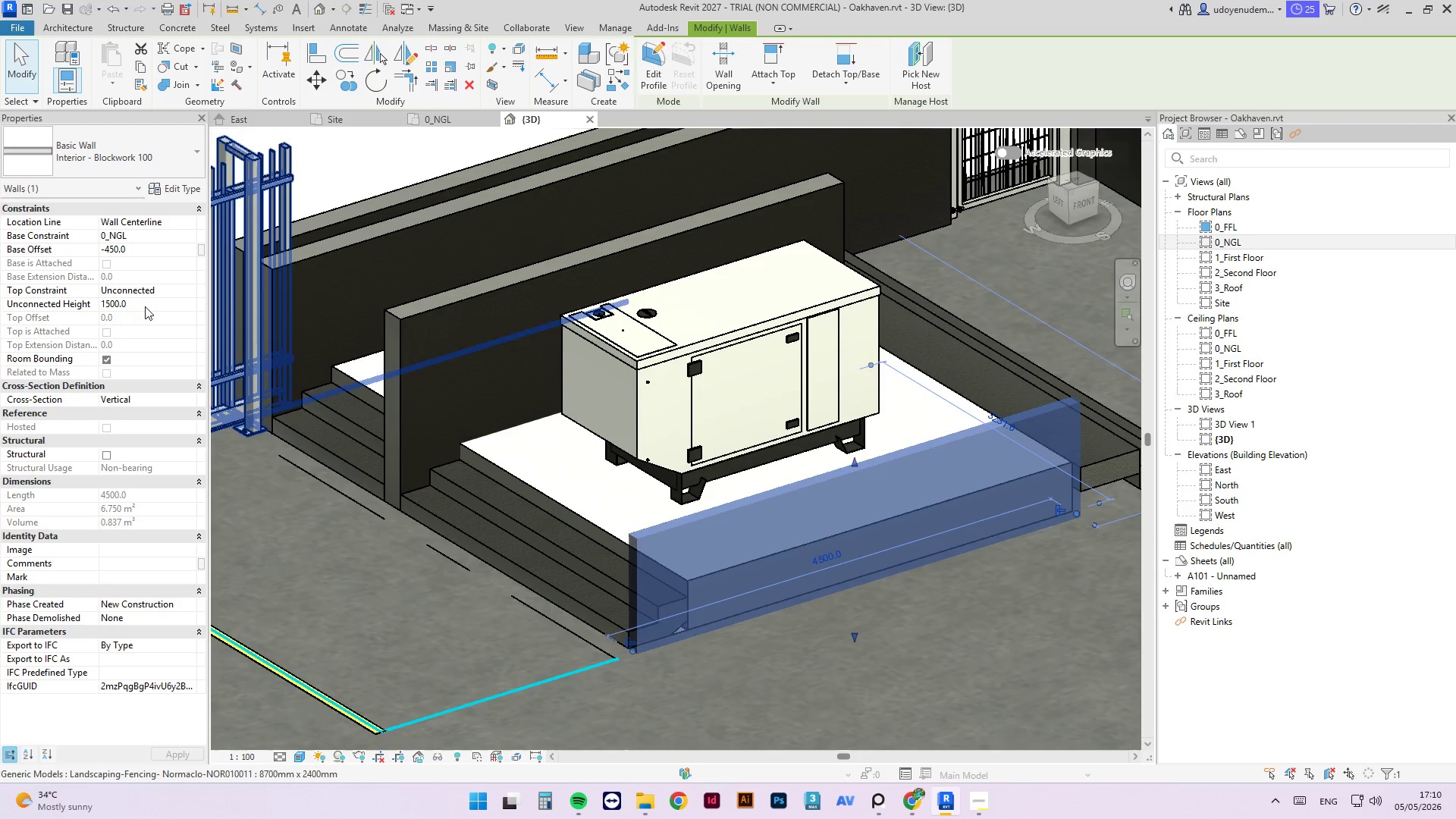 
scroll: coordinate [321, 617], scroll_direction: down, amount: 2.0
 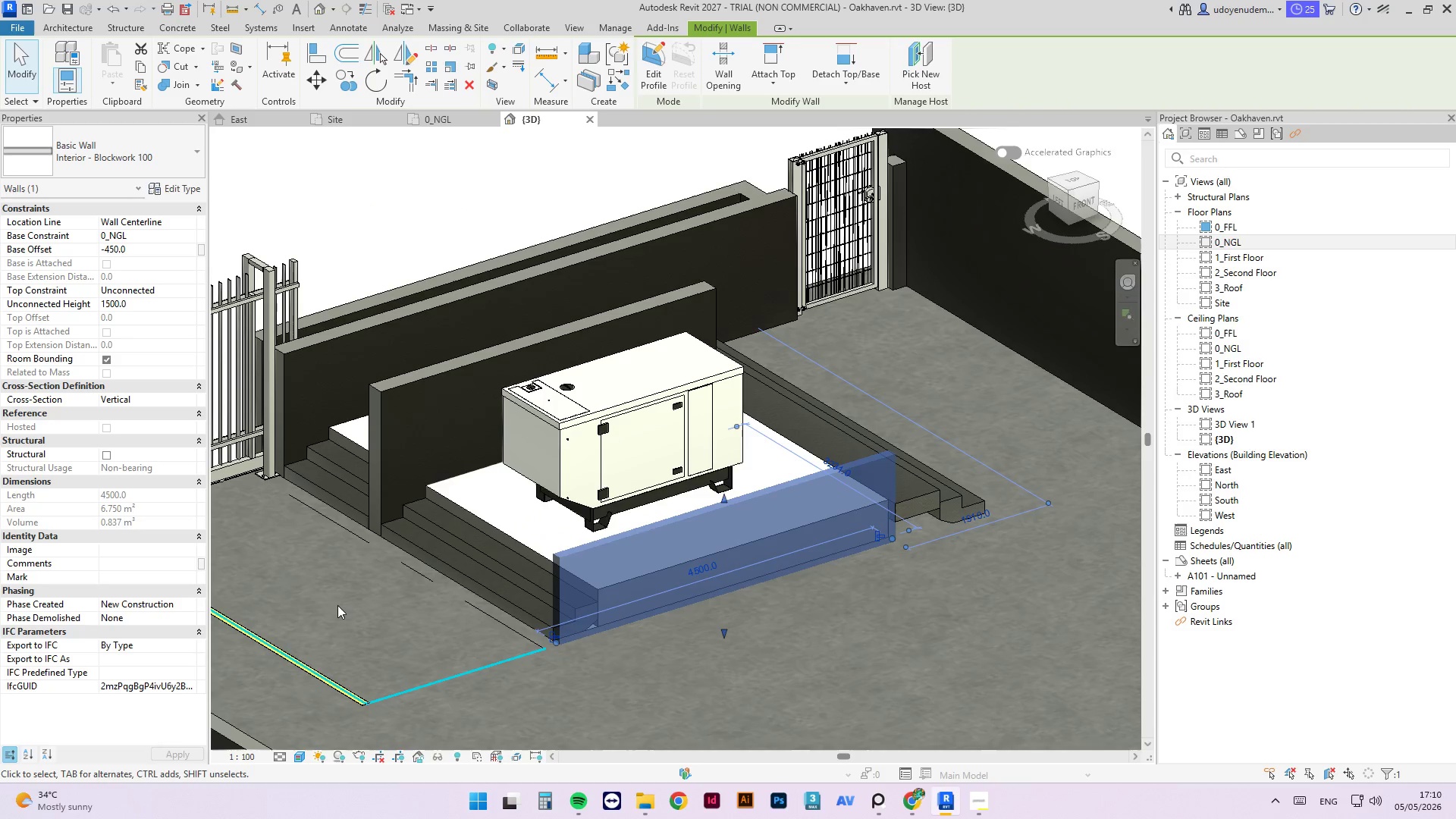 
type(al)
 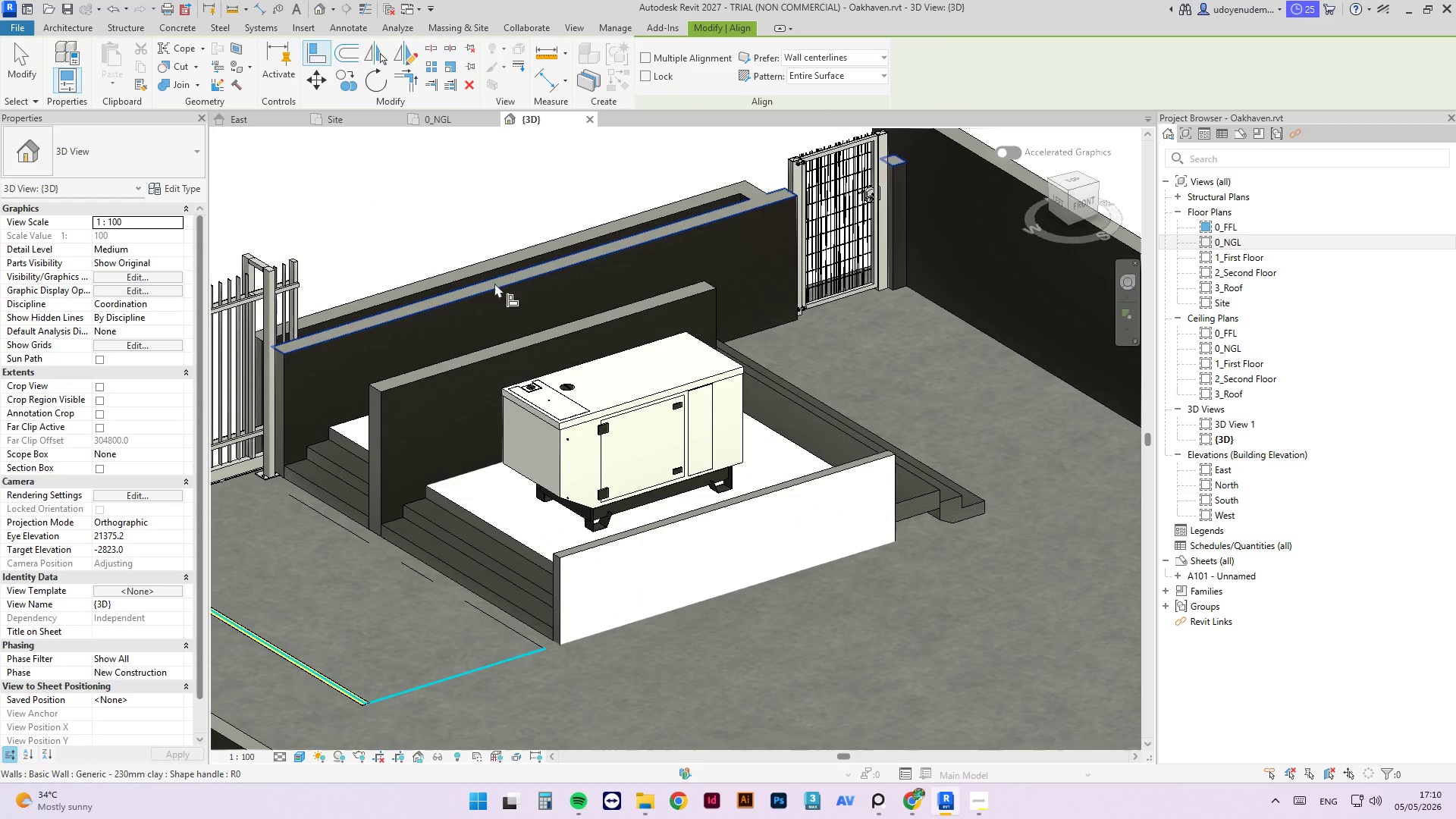 
left_click([494, 283])
 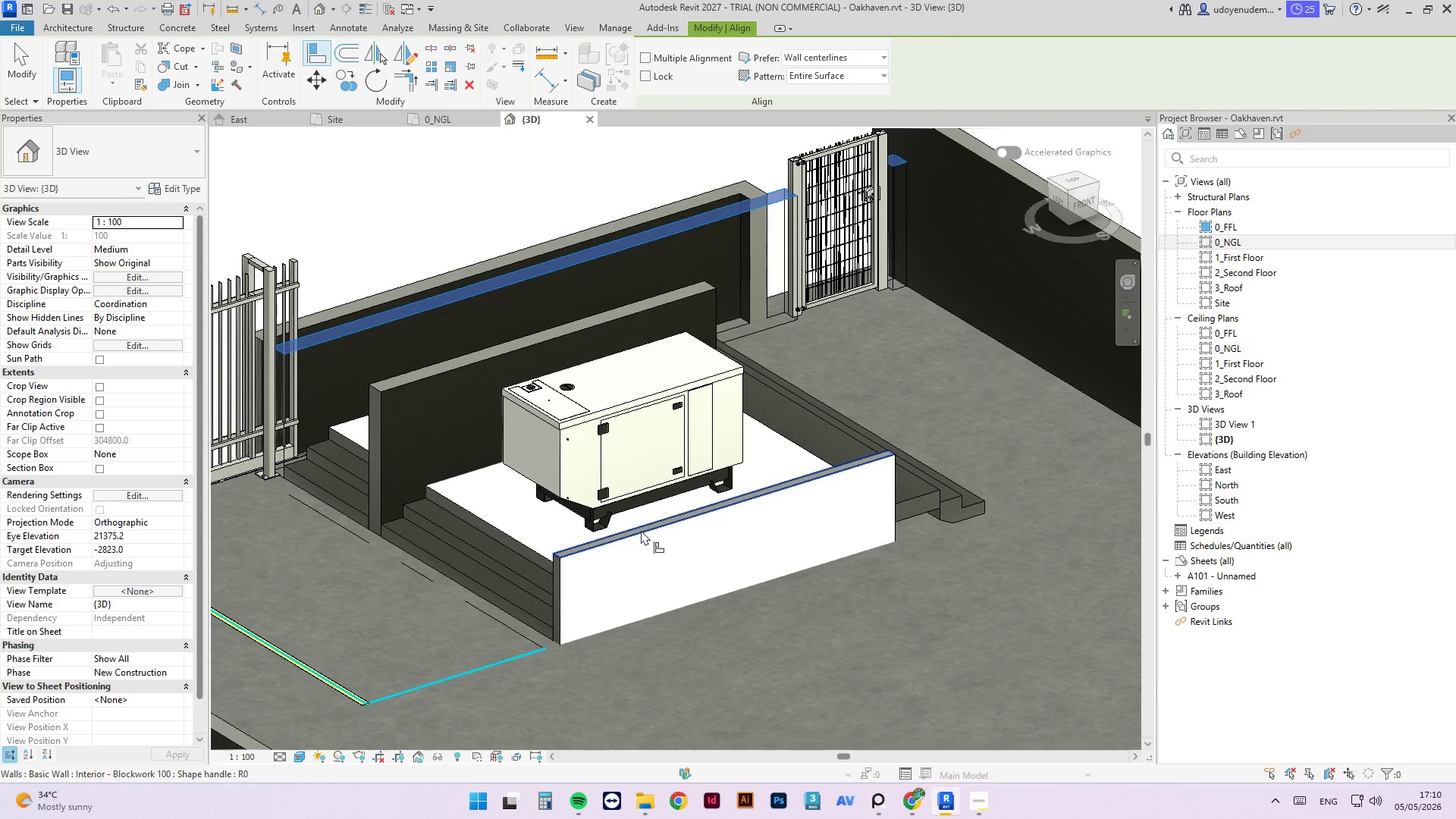 
left_click([641, 529])
 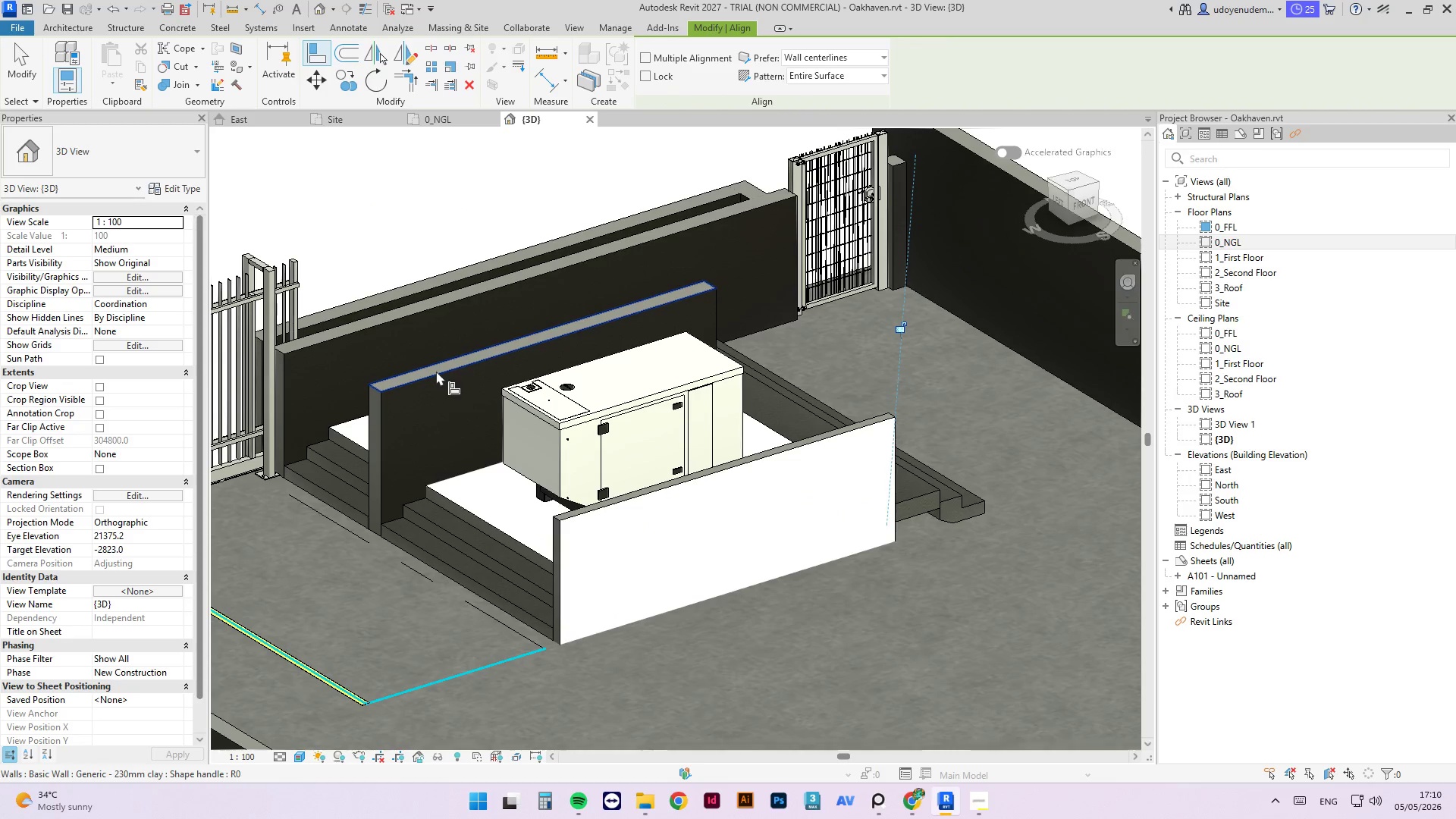 
left_click([436, 371])
 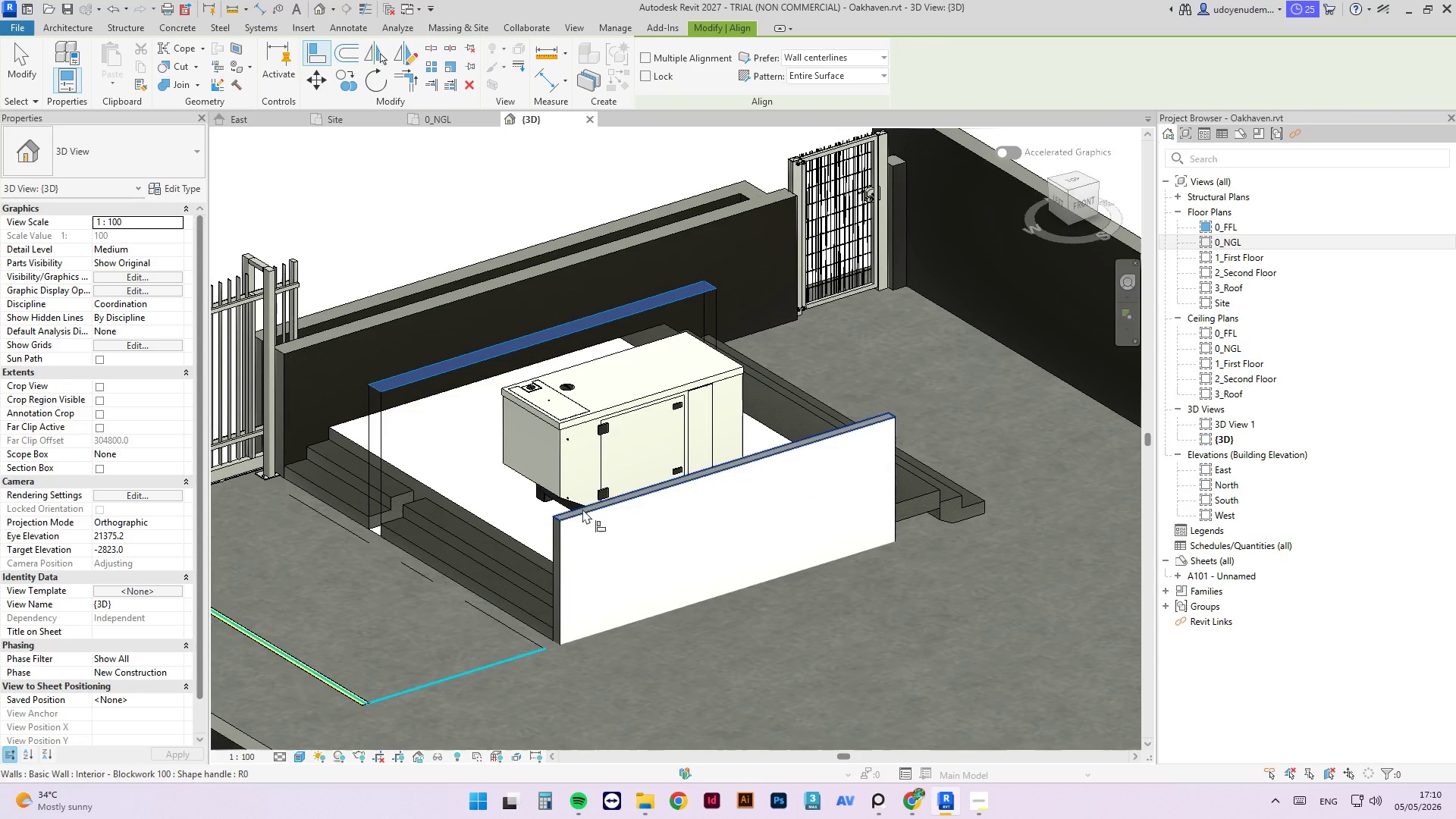 
left_click([582, 509])
 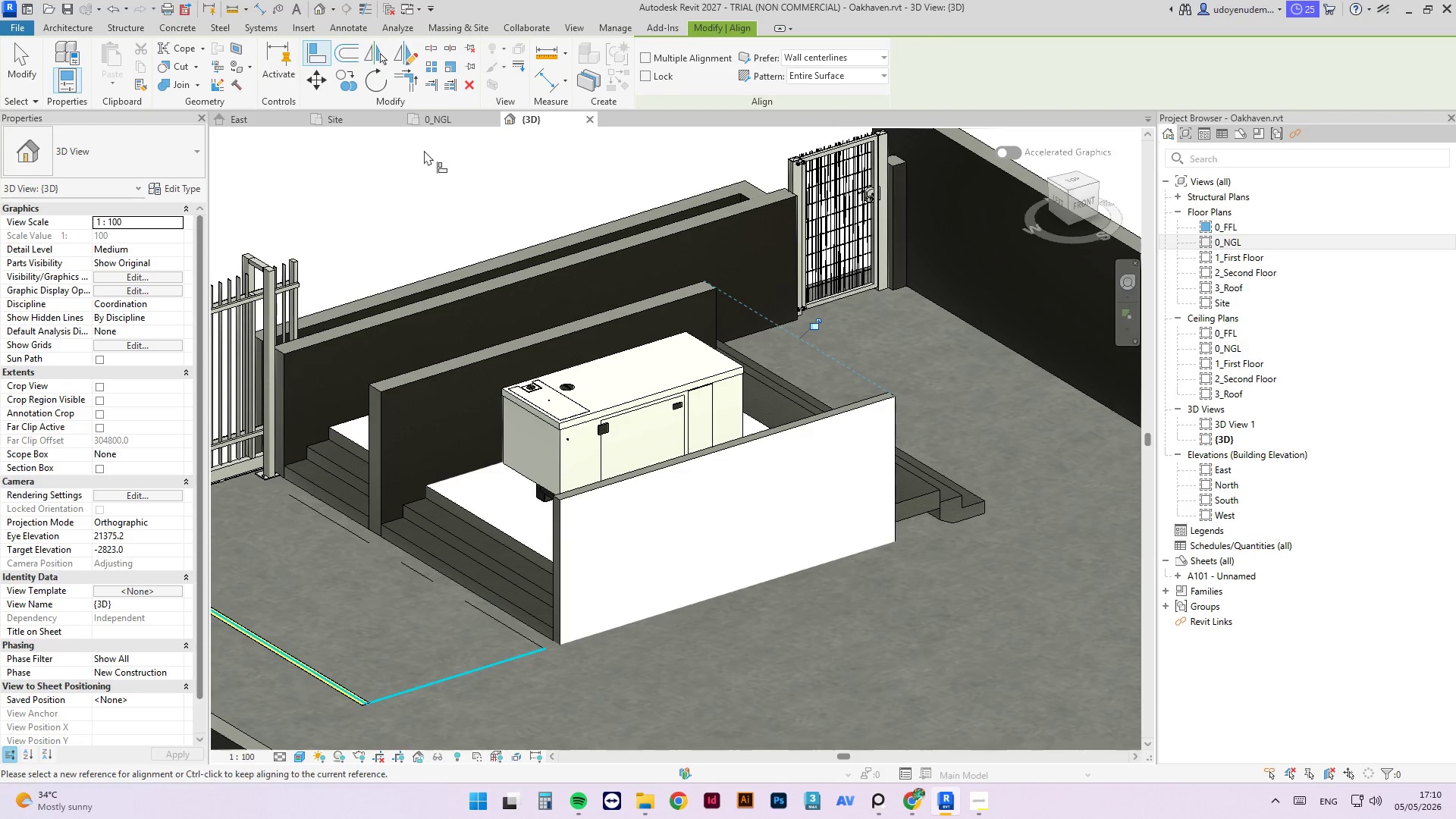 
key(Escape)
 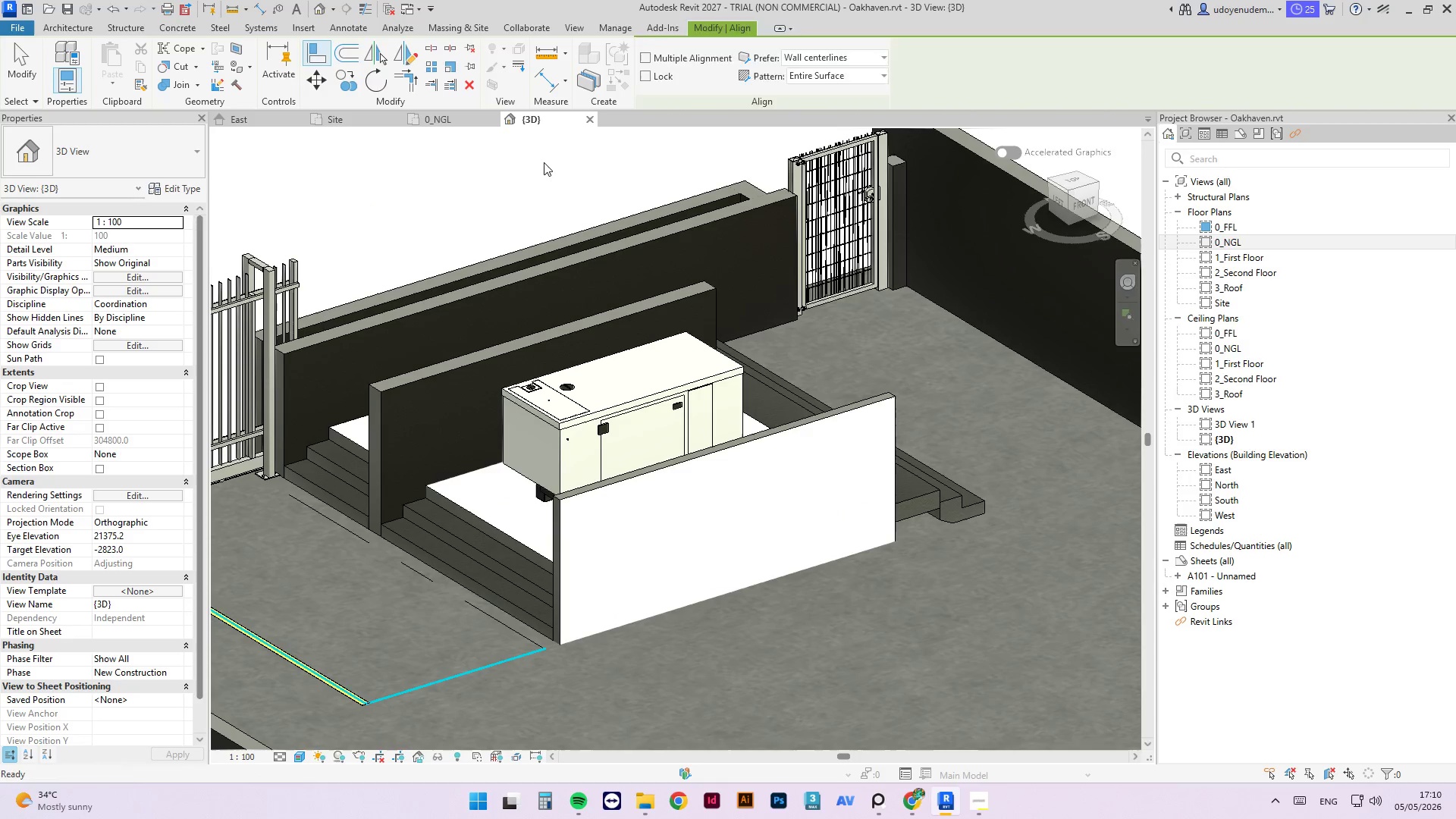 
key(Escape)
 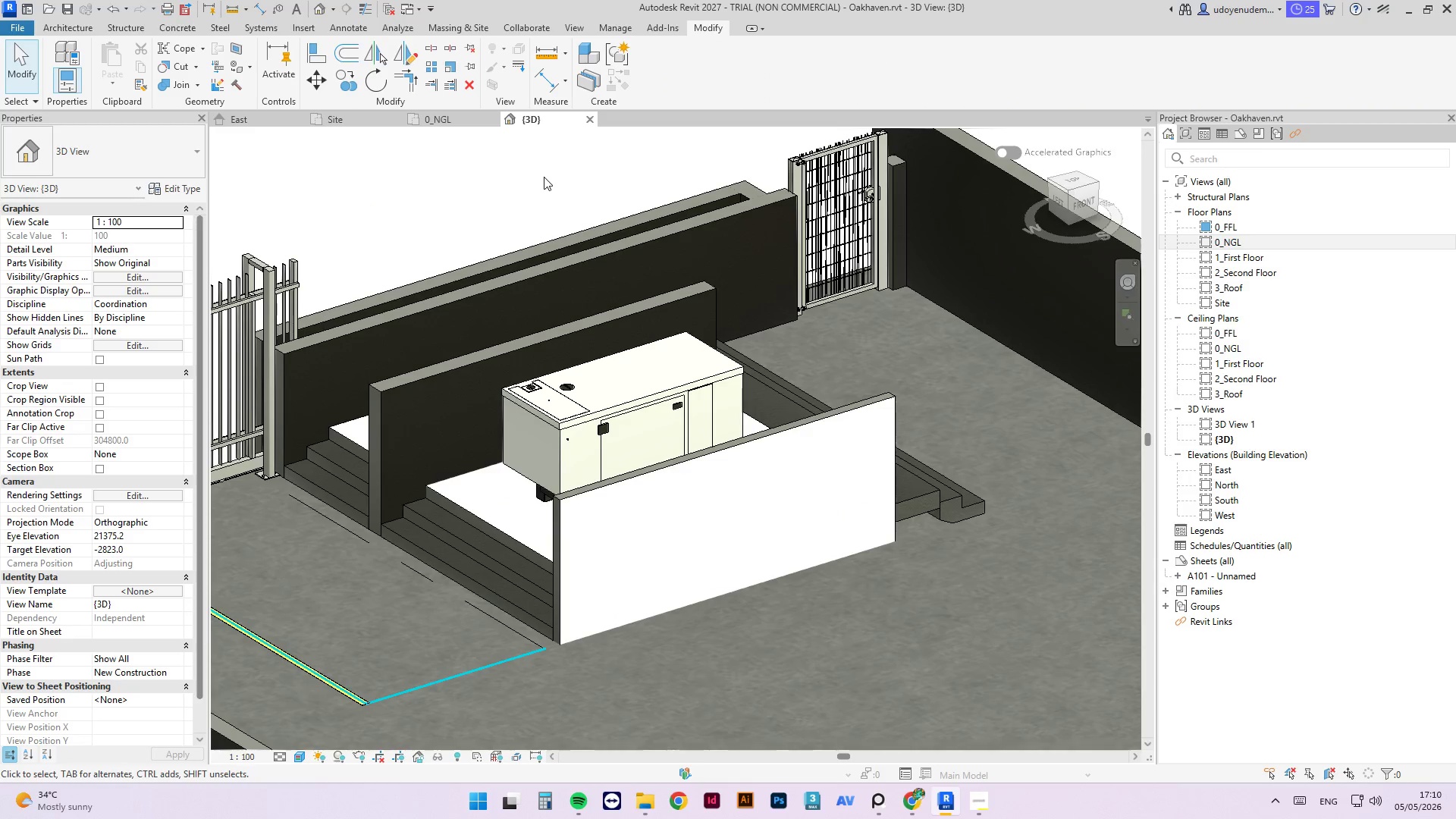 
left_click([544, 177])
 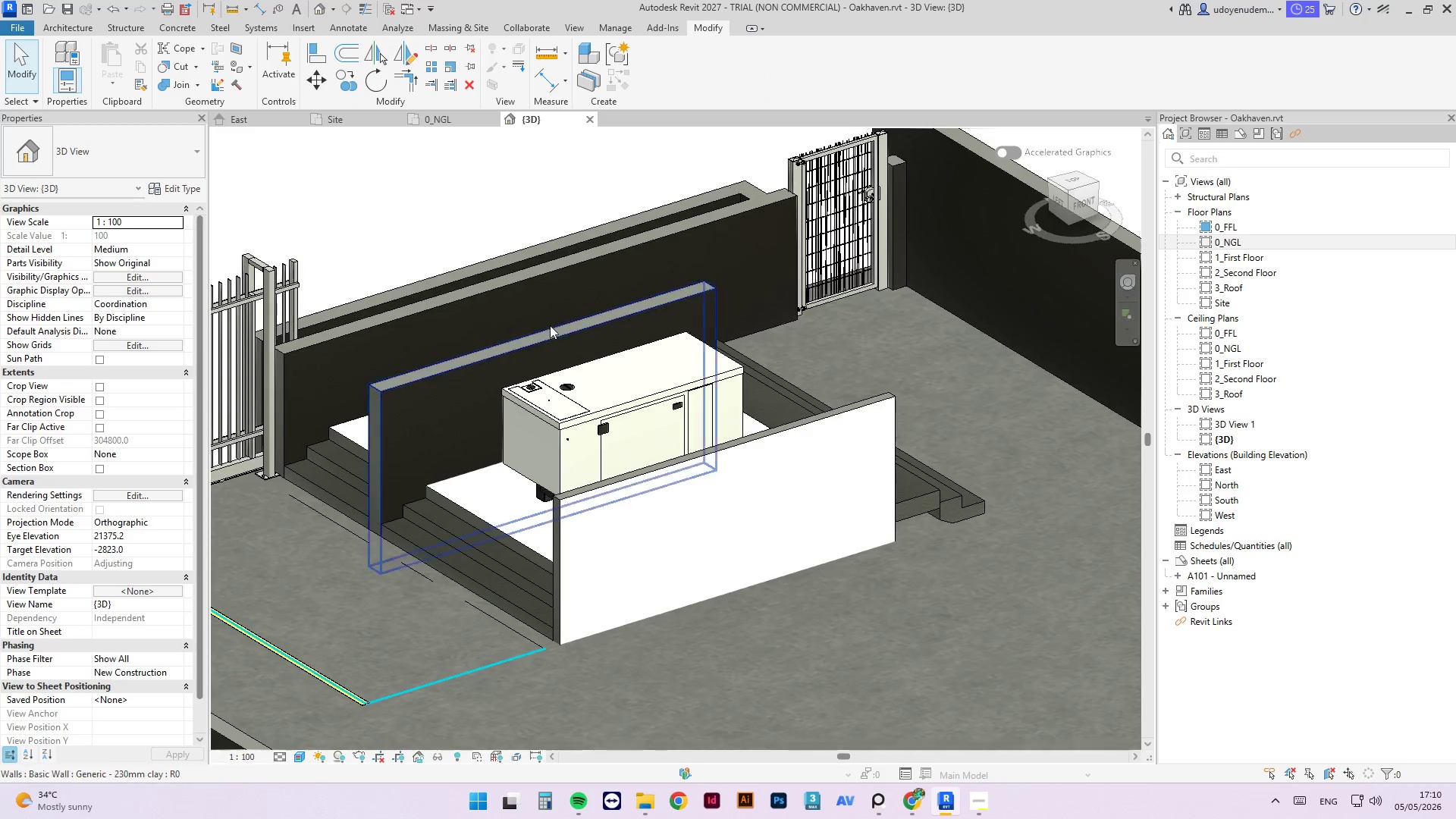 
hold_key(key=ShiftLeft, duration=1.41)
 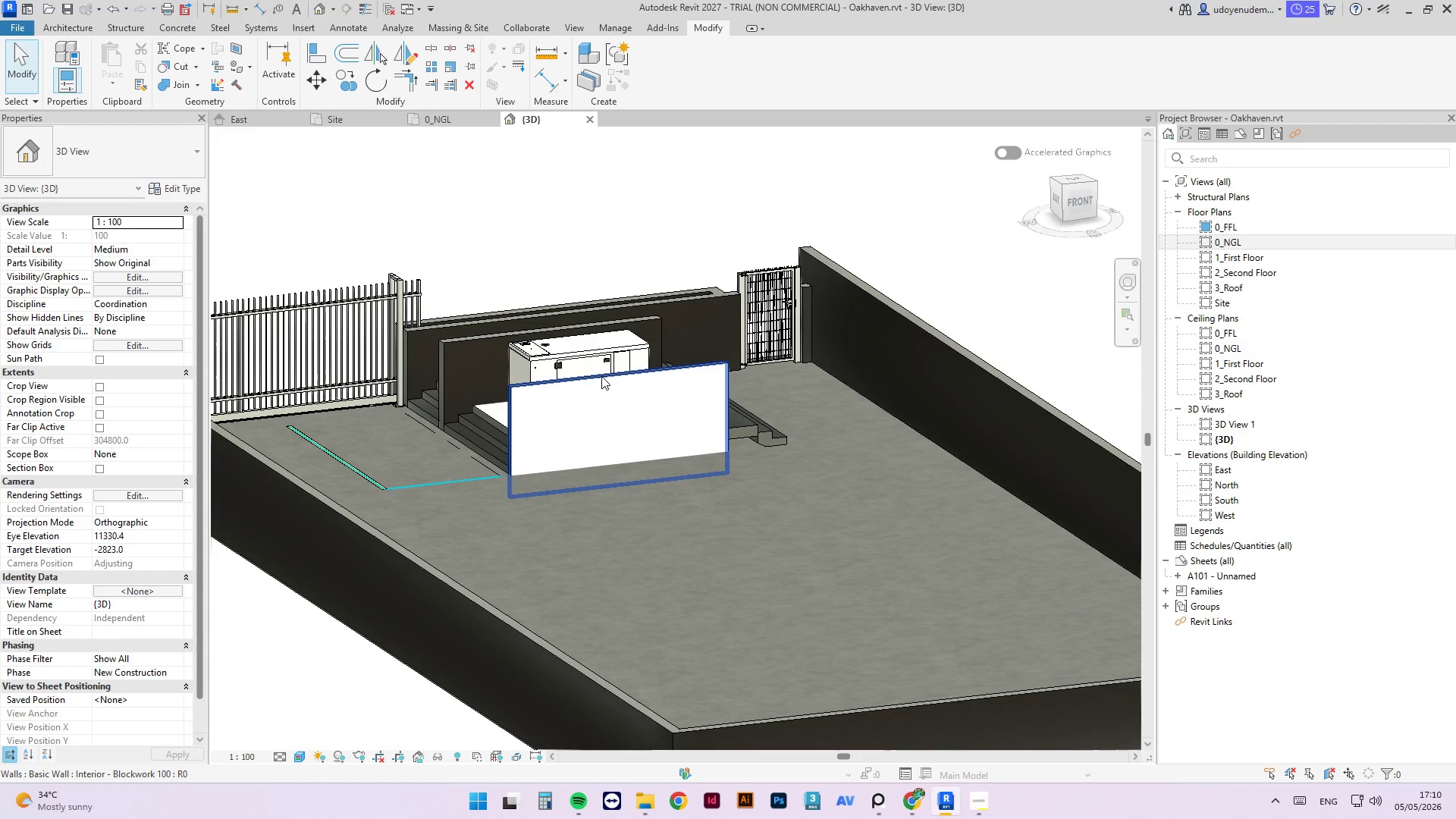 
scroll: coordinate [576, 333], scroll_direction: down, amount: 4.0
 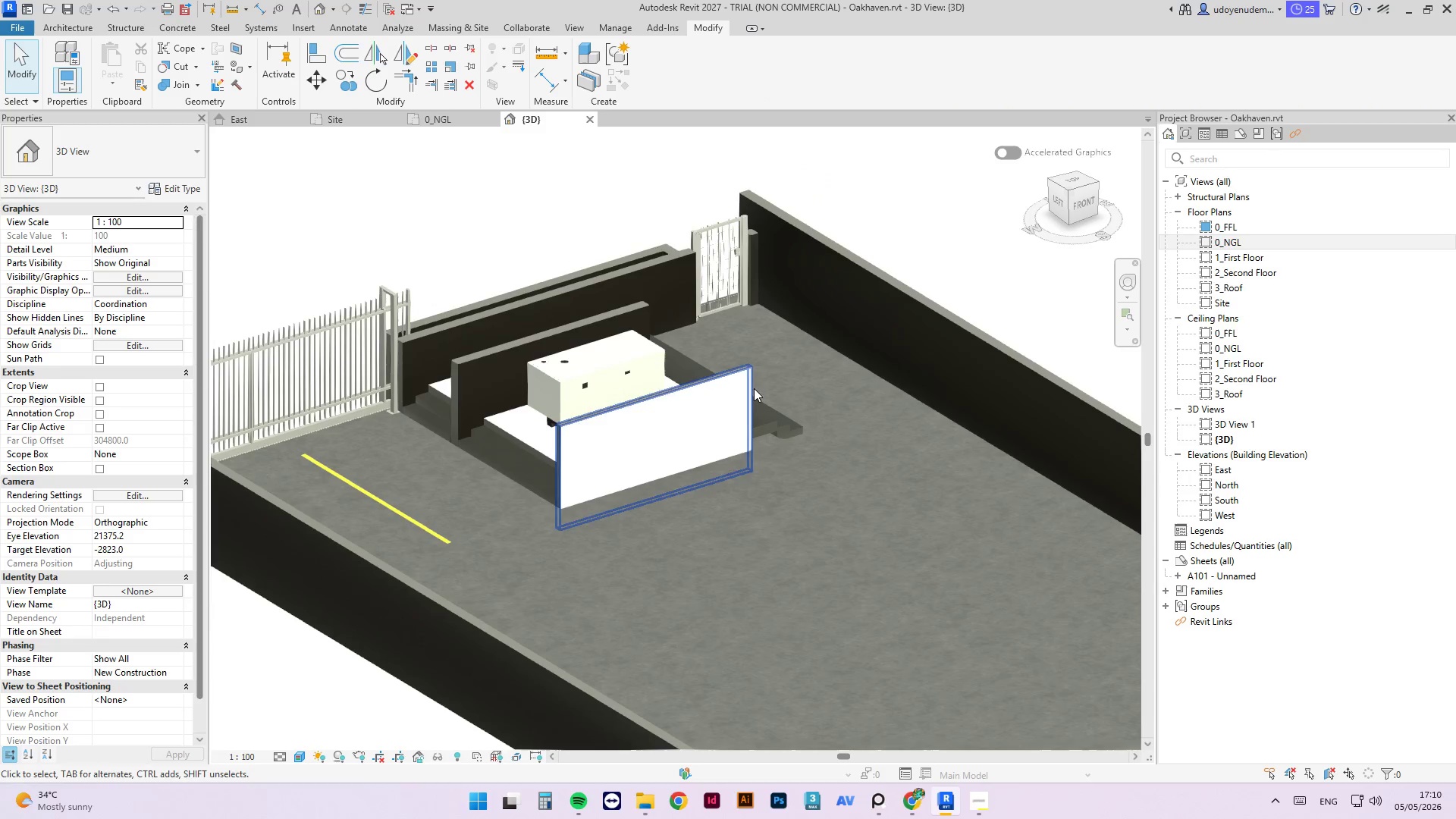 
left_click([608, 379])
 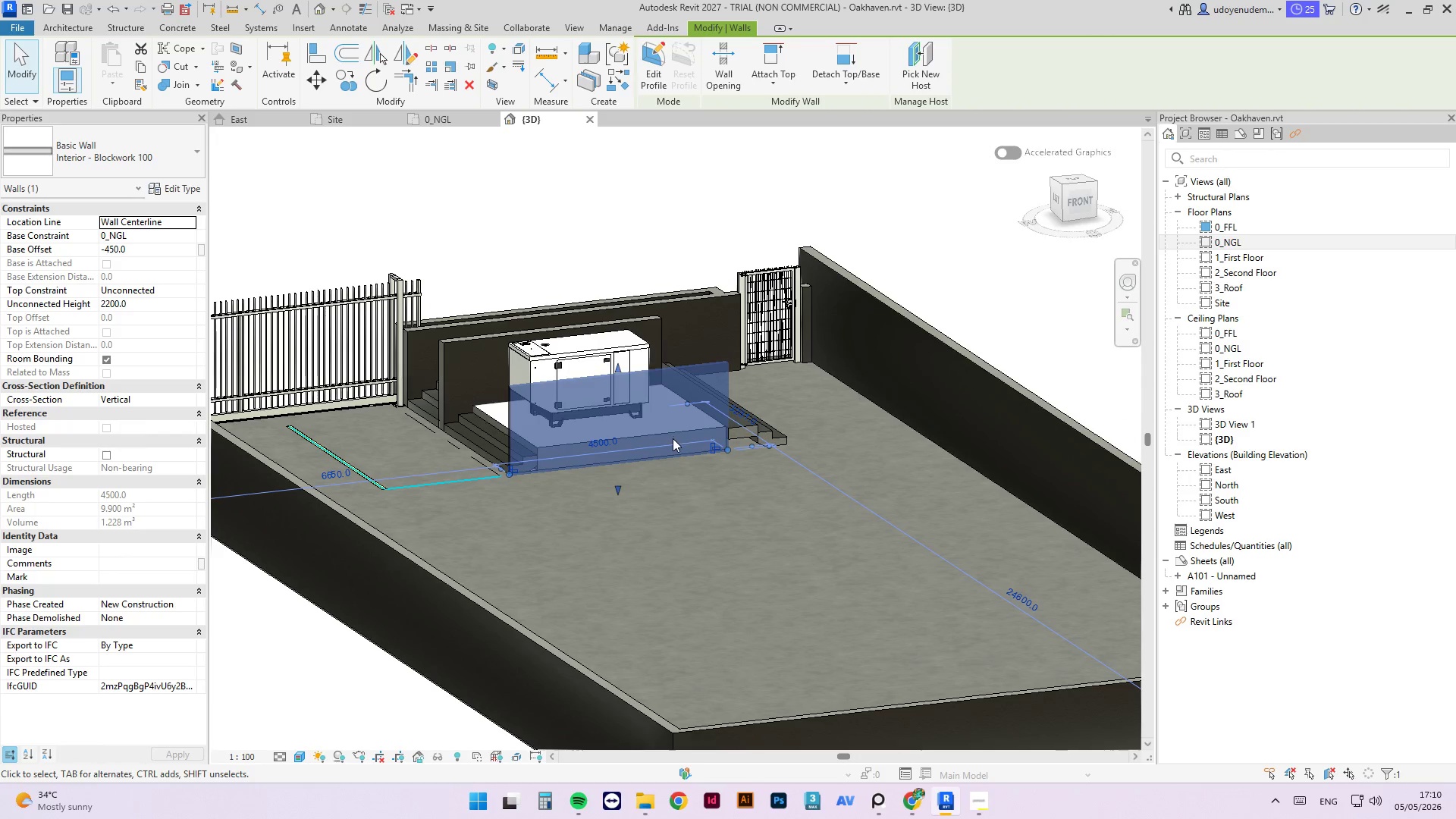 
wait(9.31)
 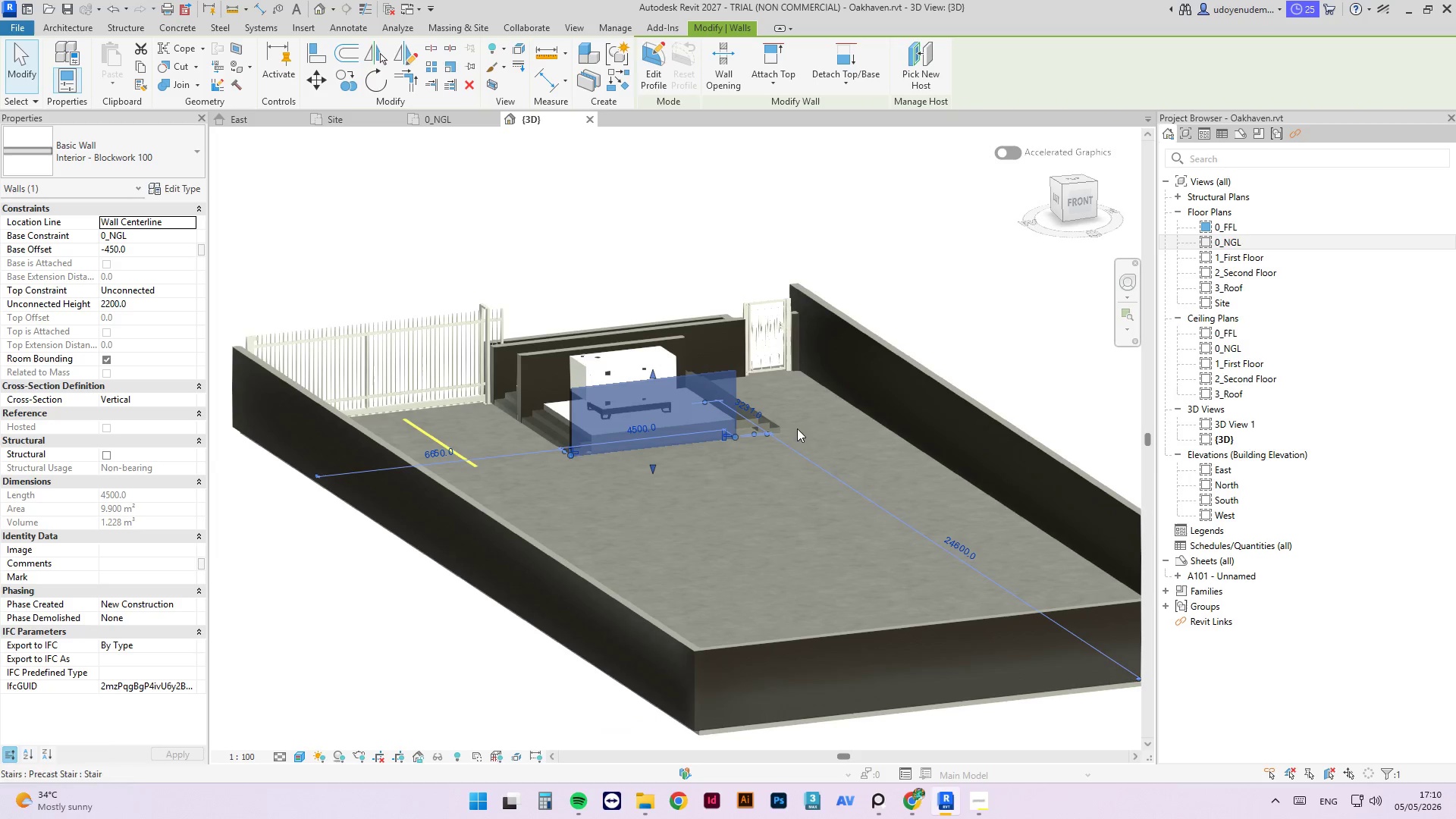 
hold_key(key=ShiftLeft, duration=0.98)
 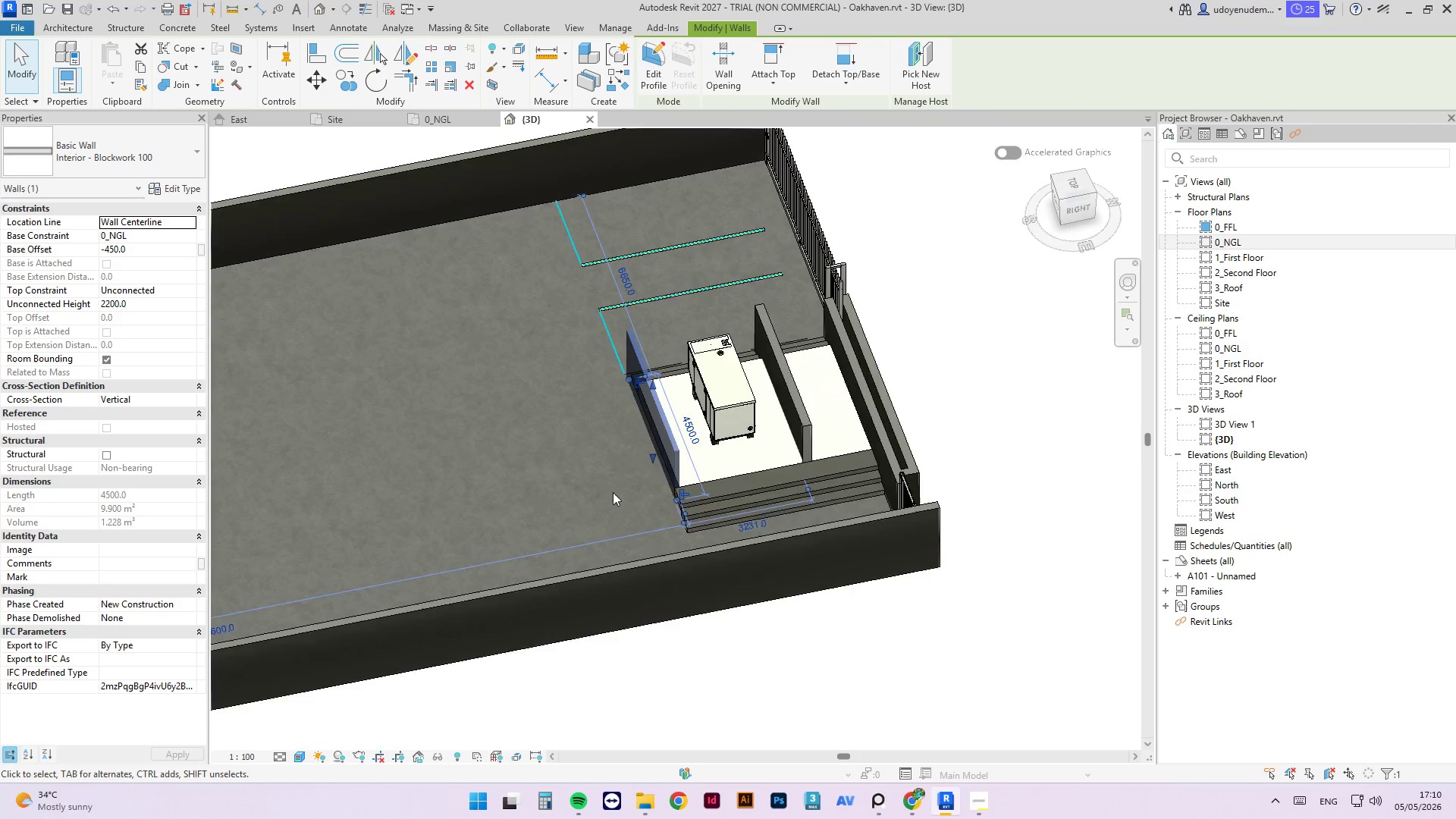 
scroll: coordinate [761, 400], scroll_direction: down, amount: 2.0
 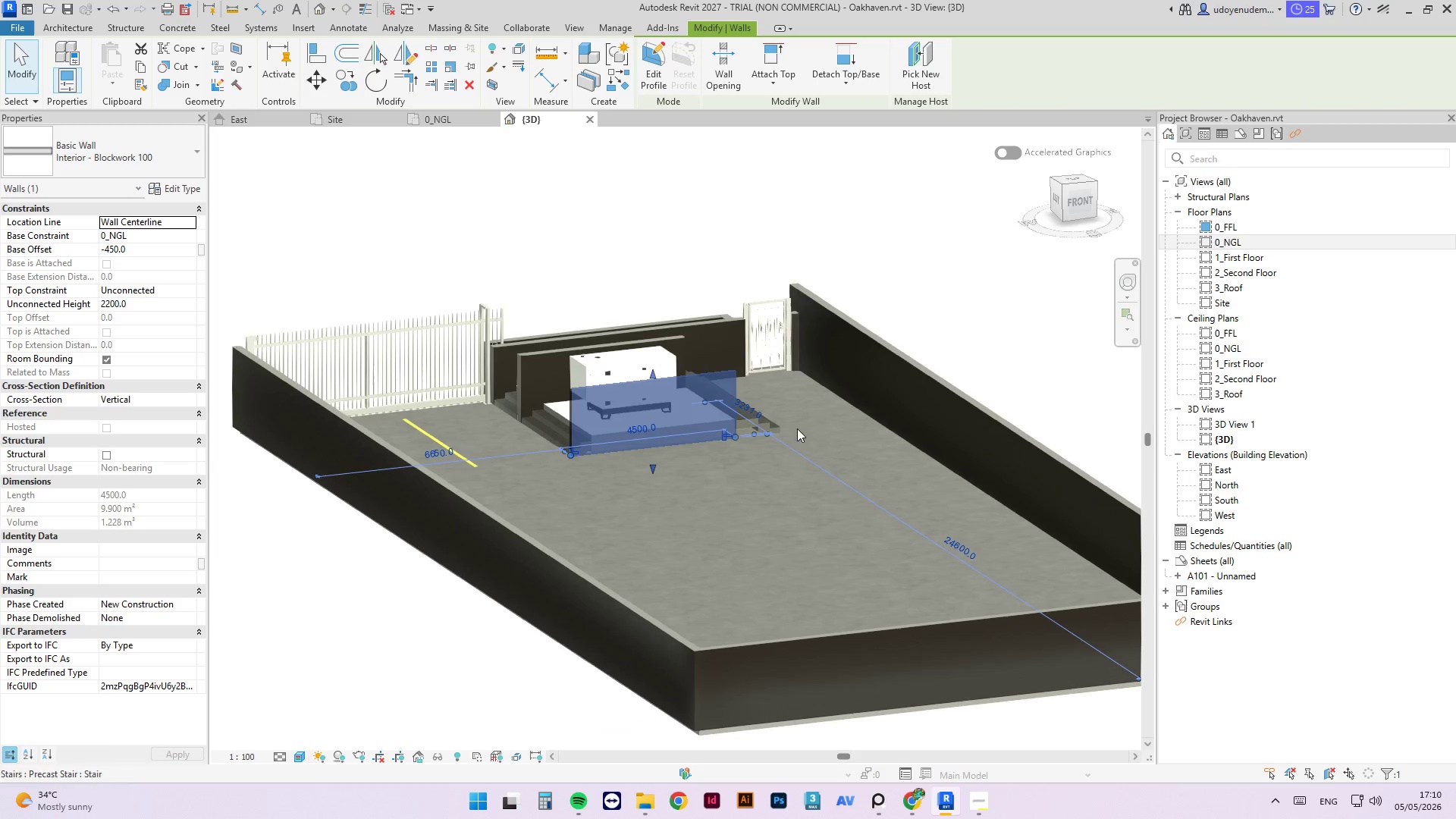 
scroll: coordinate [760, 507], scroll_direction: up, amount: 9.0
 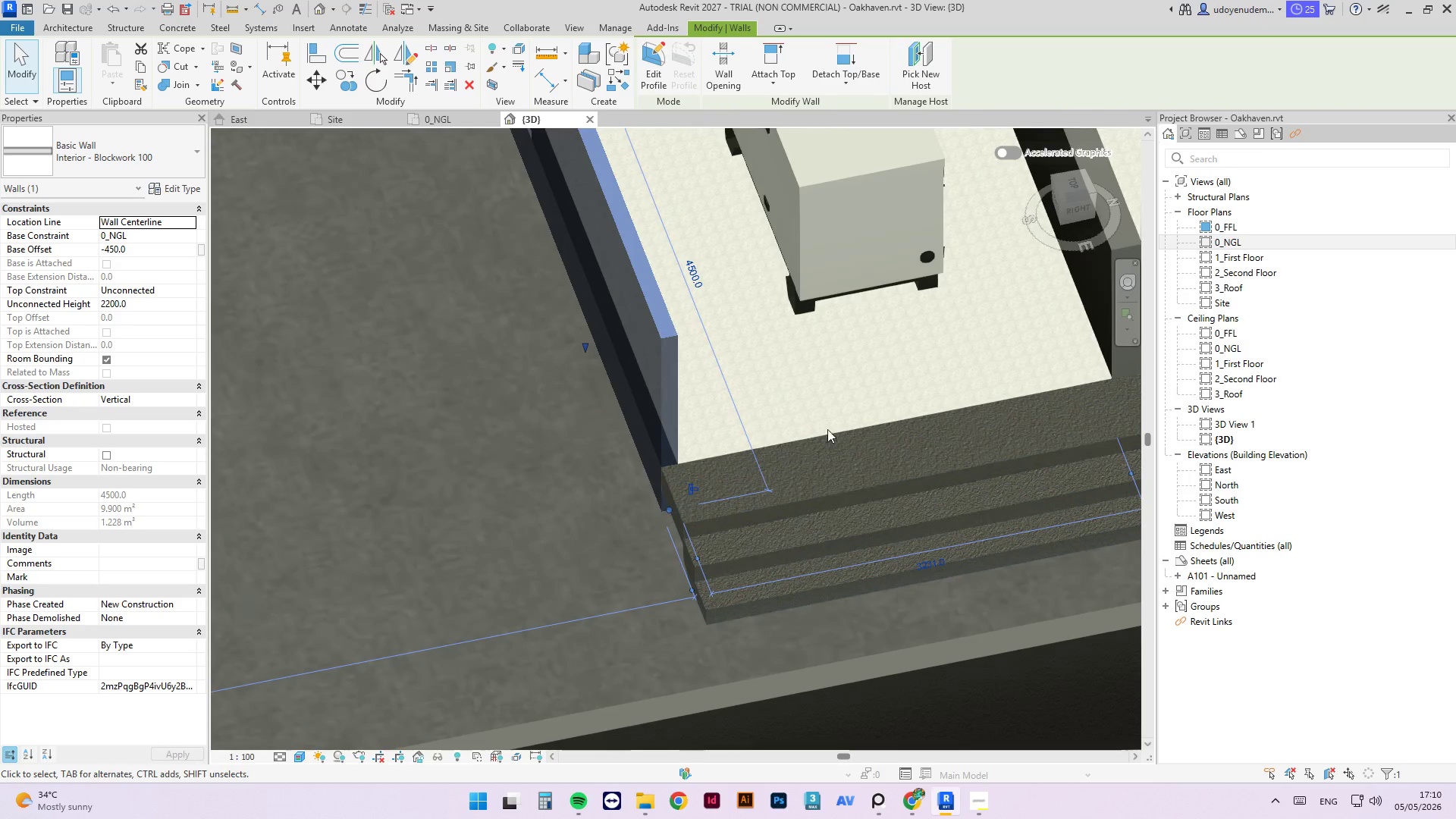 
key(Escape)
 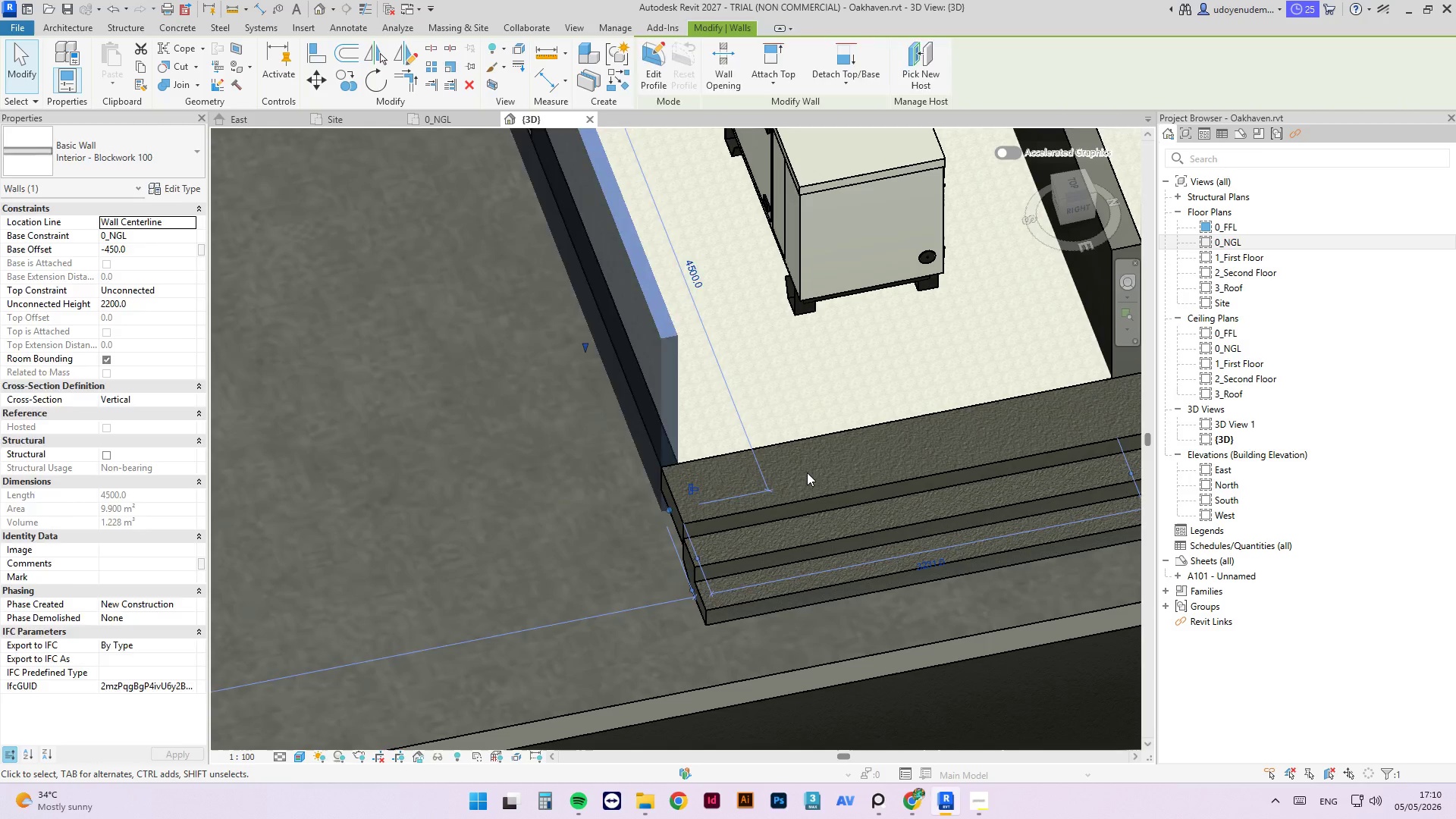 
key(Escape)
 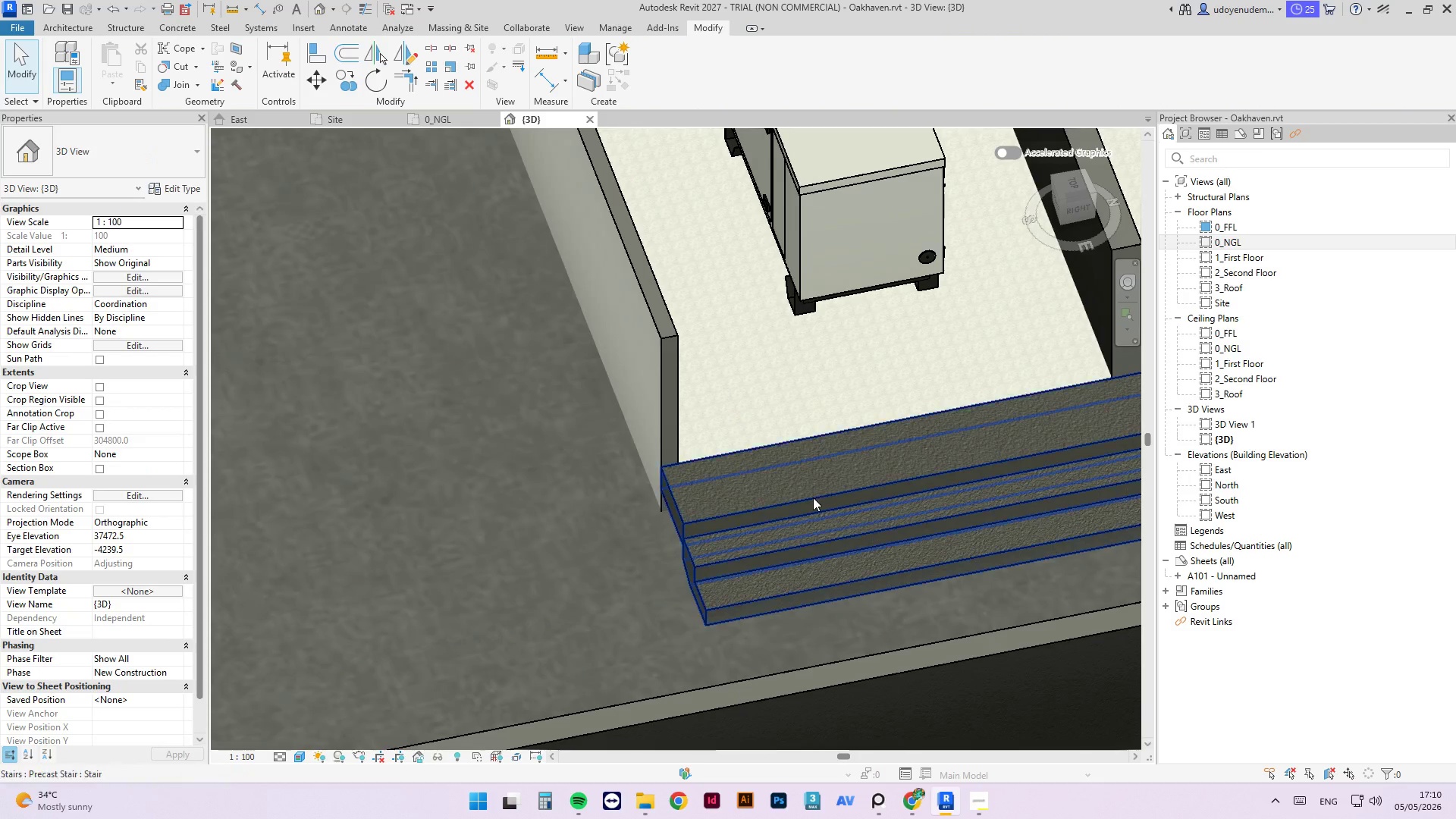 
left_click([813, 497])
 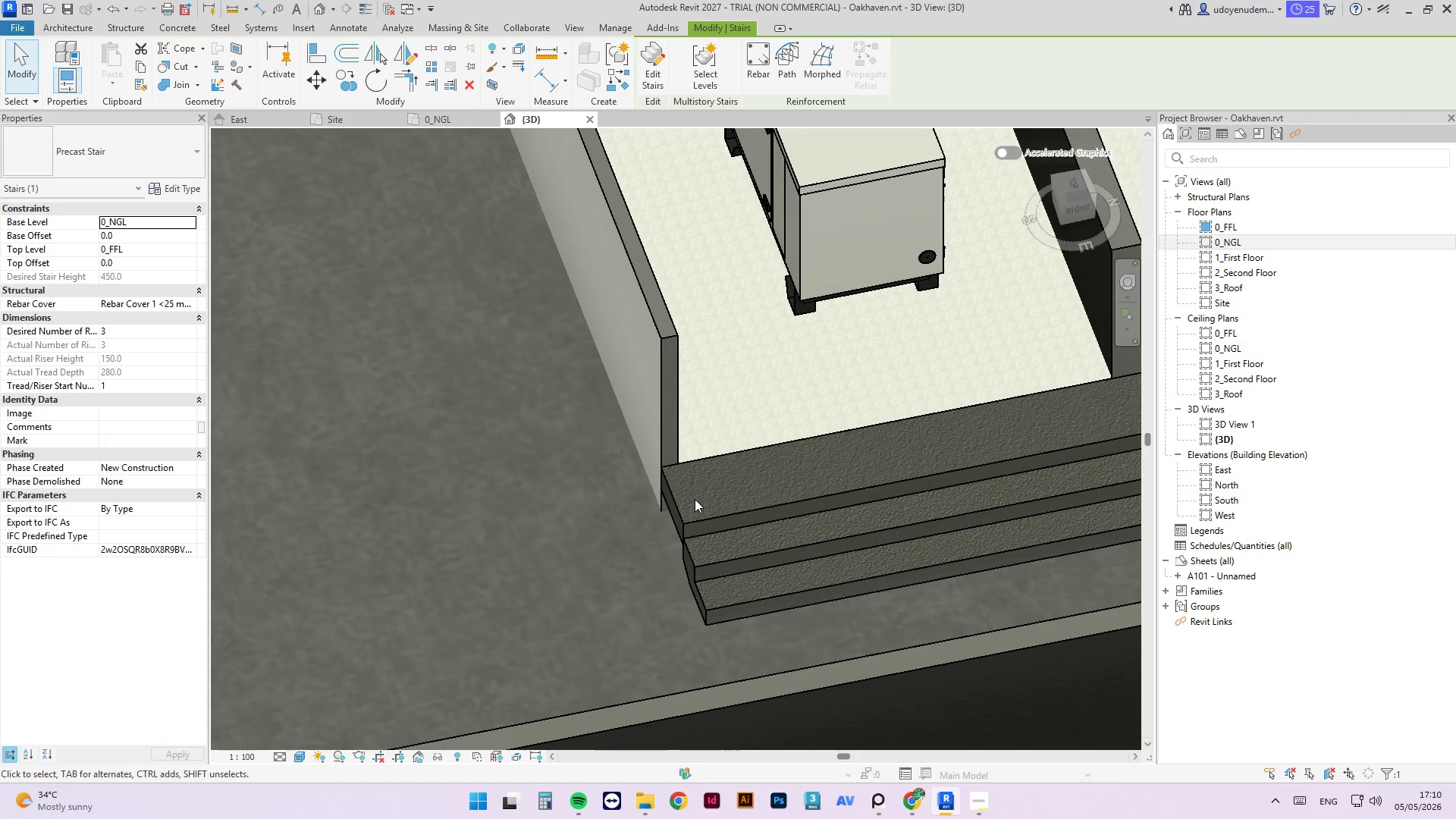 
left_click([692, 519])
 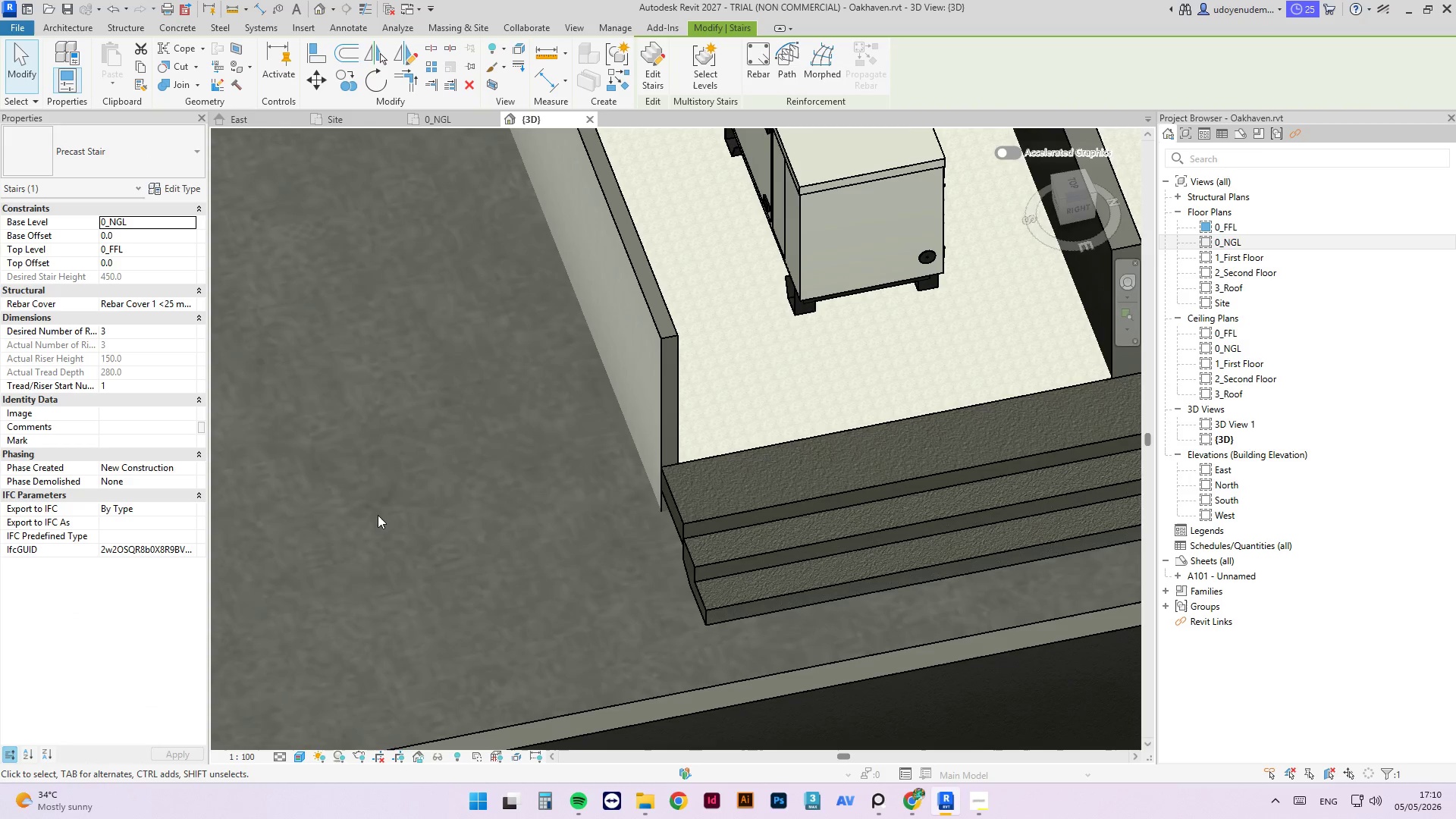 
scroll: coordinate [389, 519], scroll_direction: down, amount: 5.0
 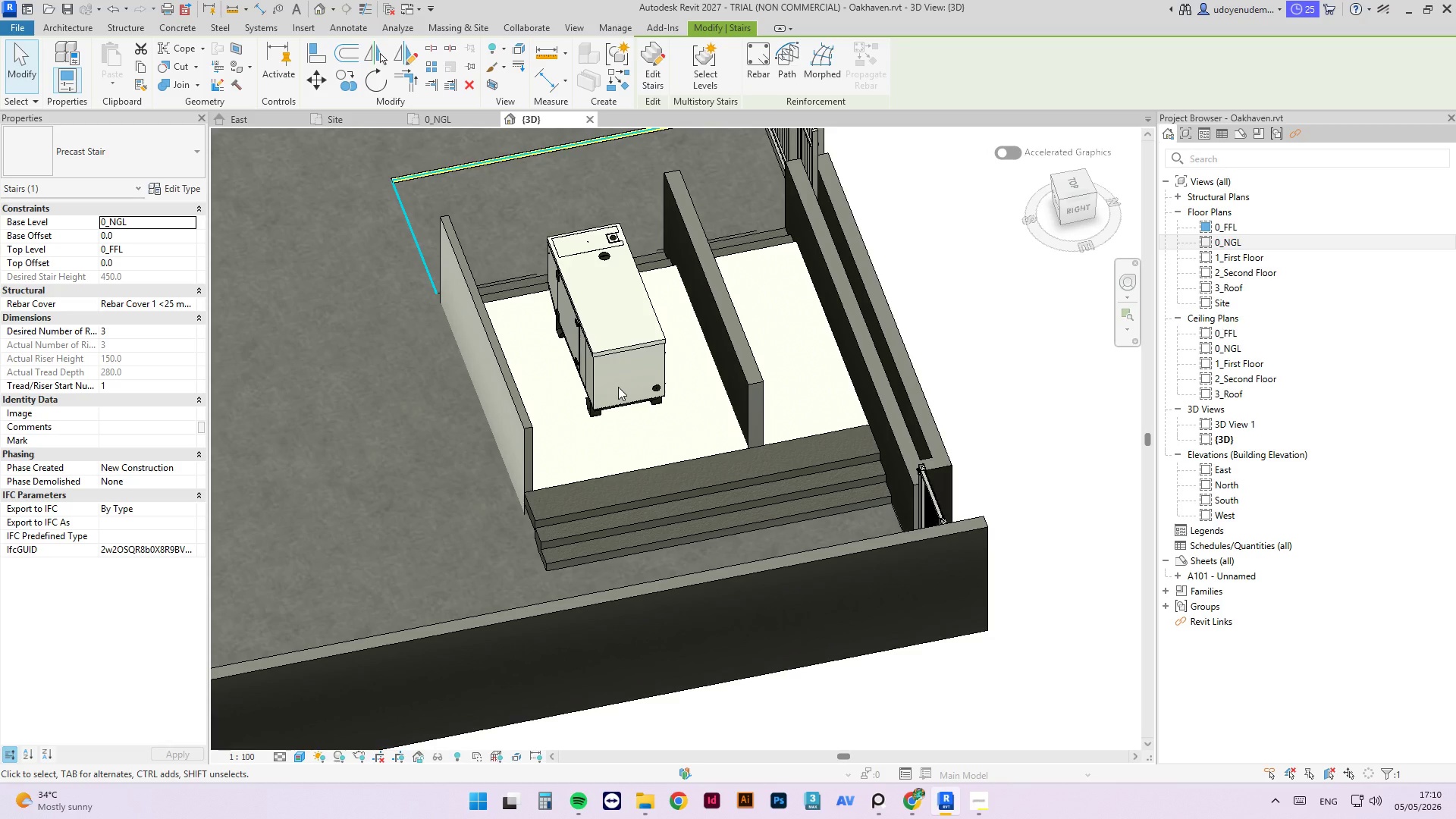 
scroll: coordinate [836, 664], scroll_direction: up, amount: 2.0
 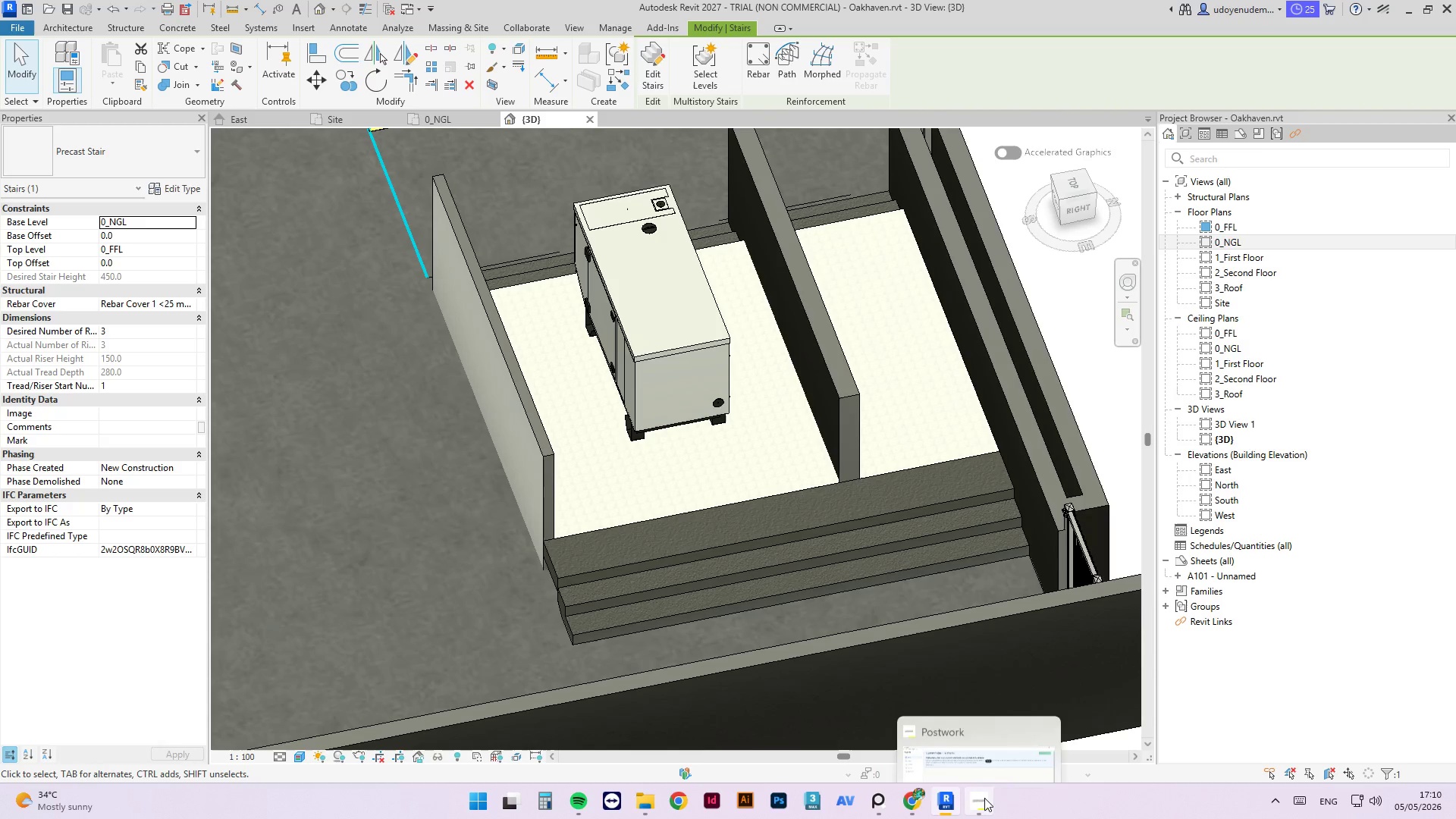 
left_click([984, 798])